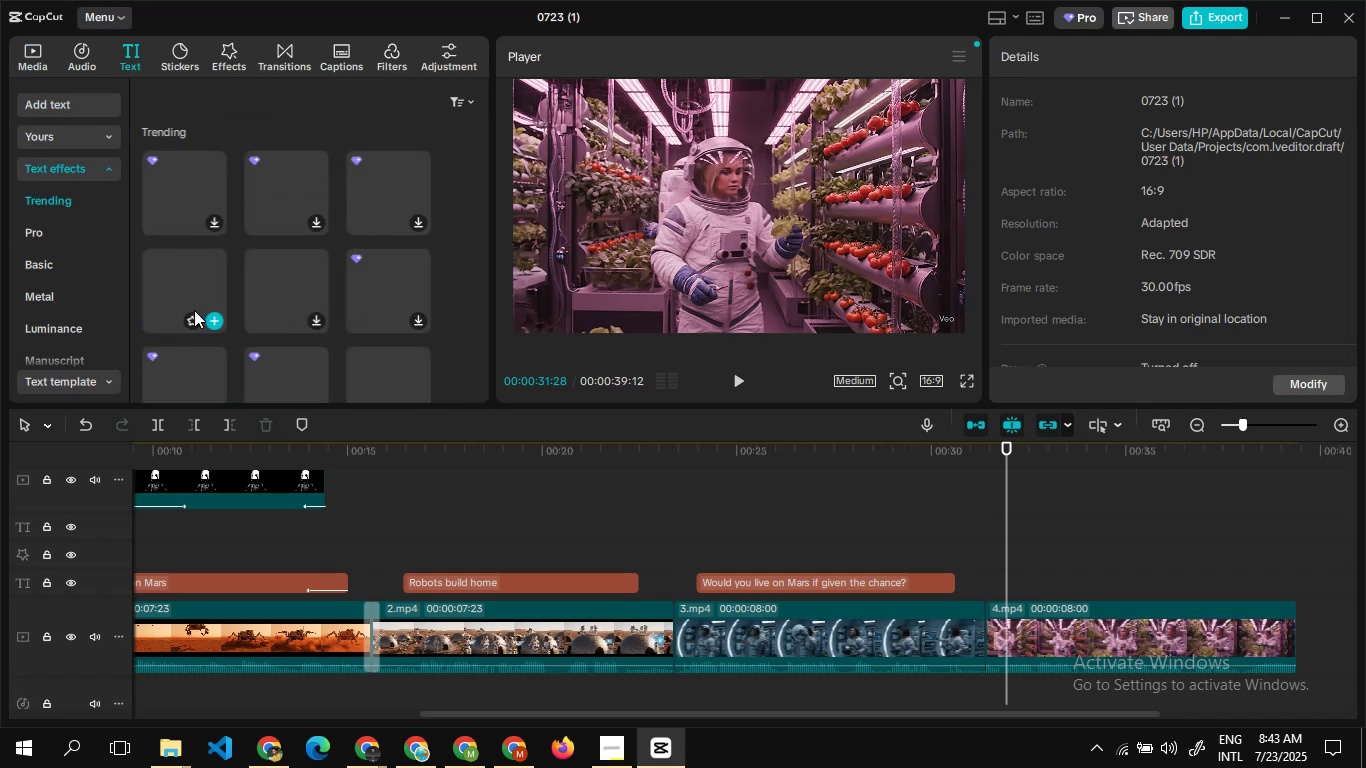 
left_click([214, 320])
 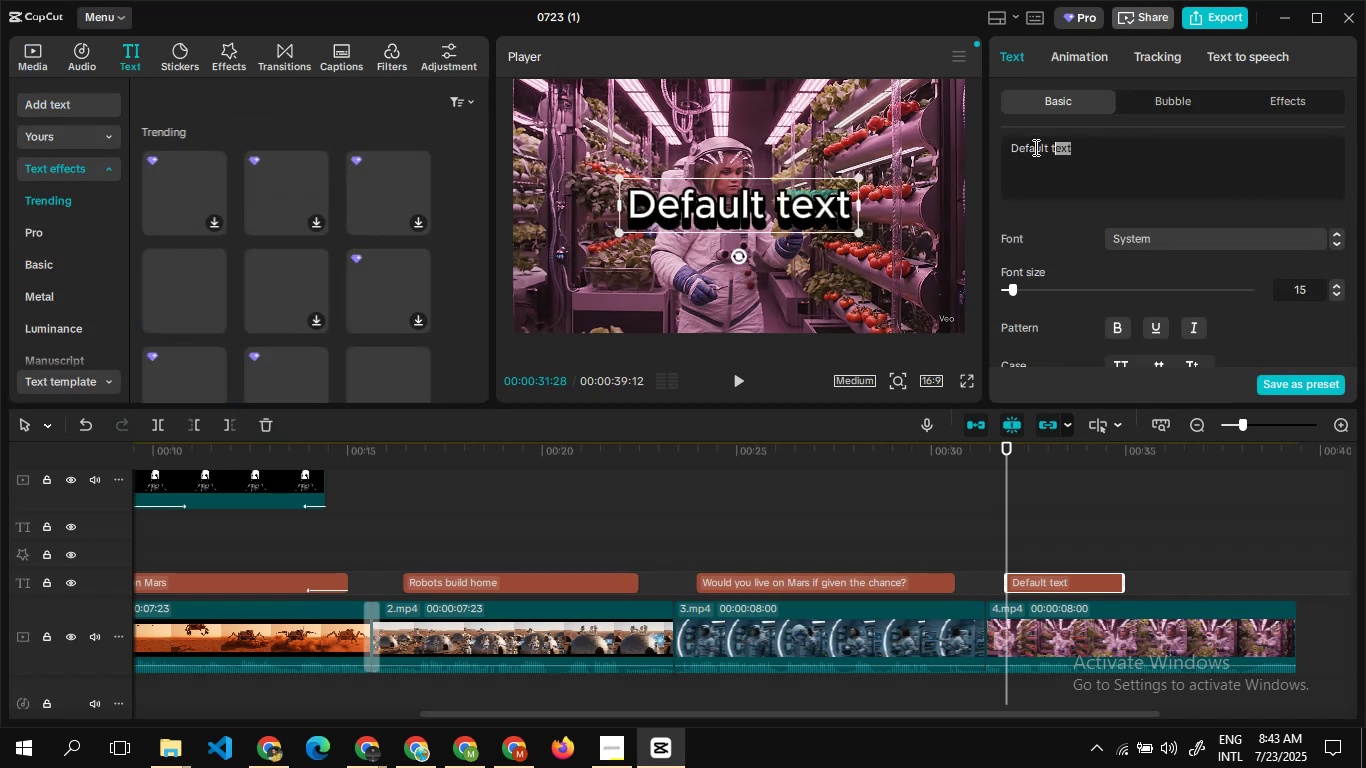 
key(Control+V)
 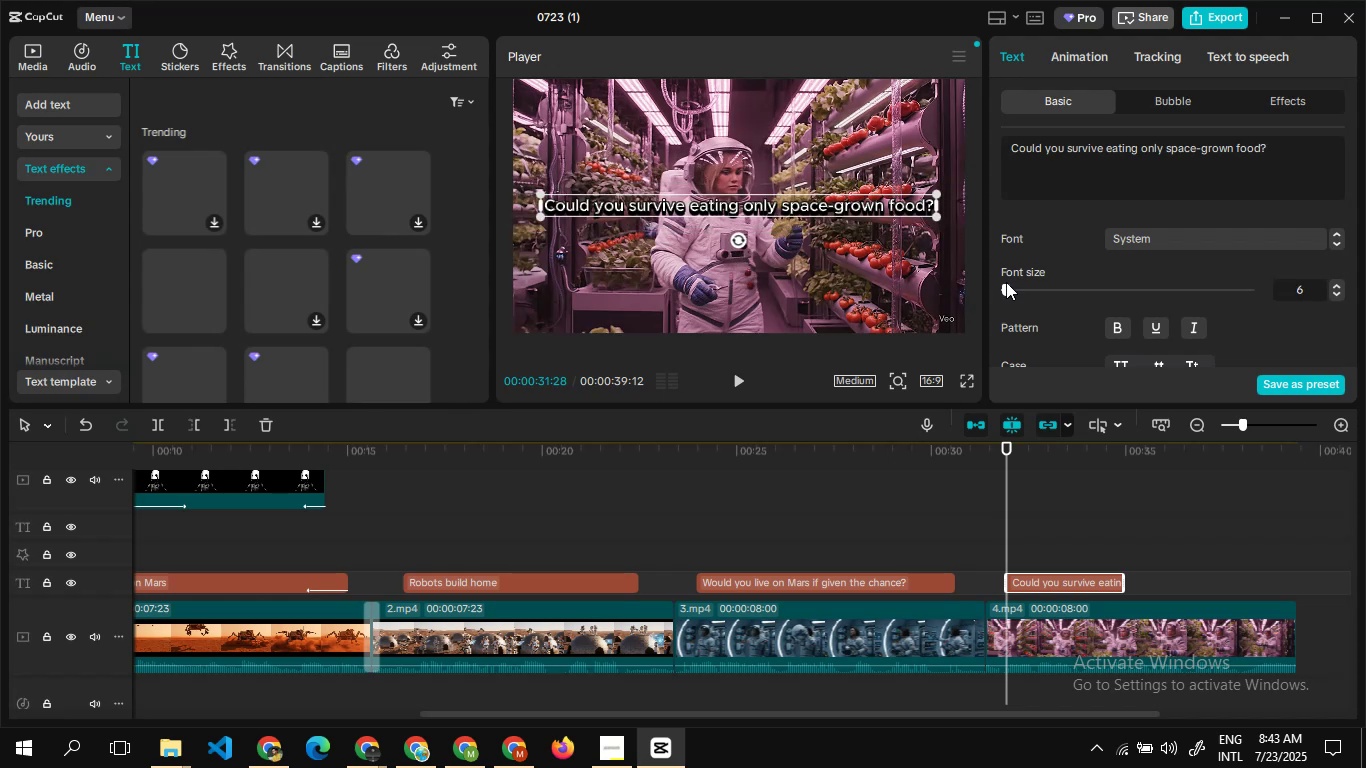 
wait(6.99)
 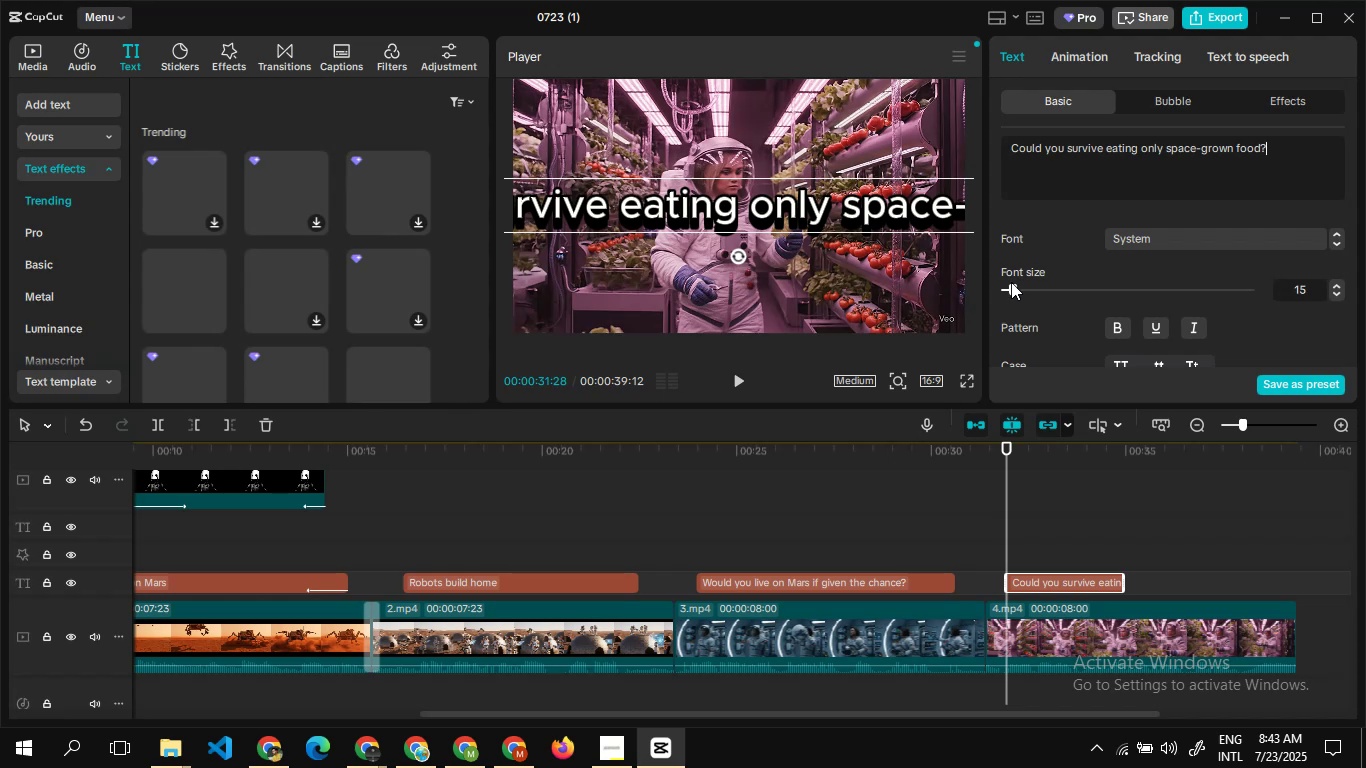 
left_click([1195, 335])
 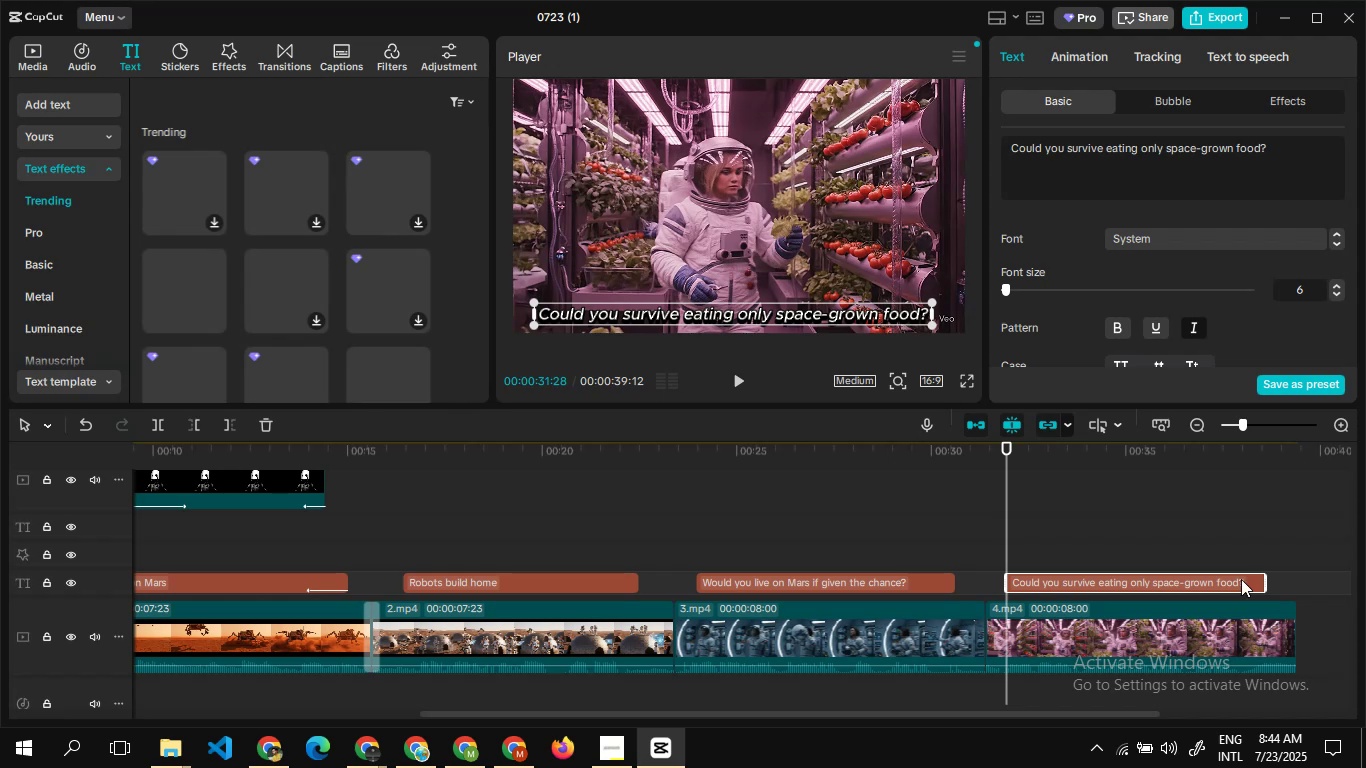 
wait(34.17)
 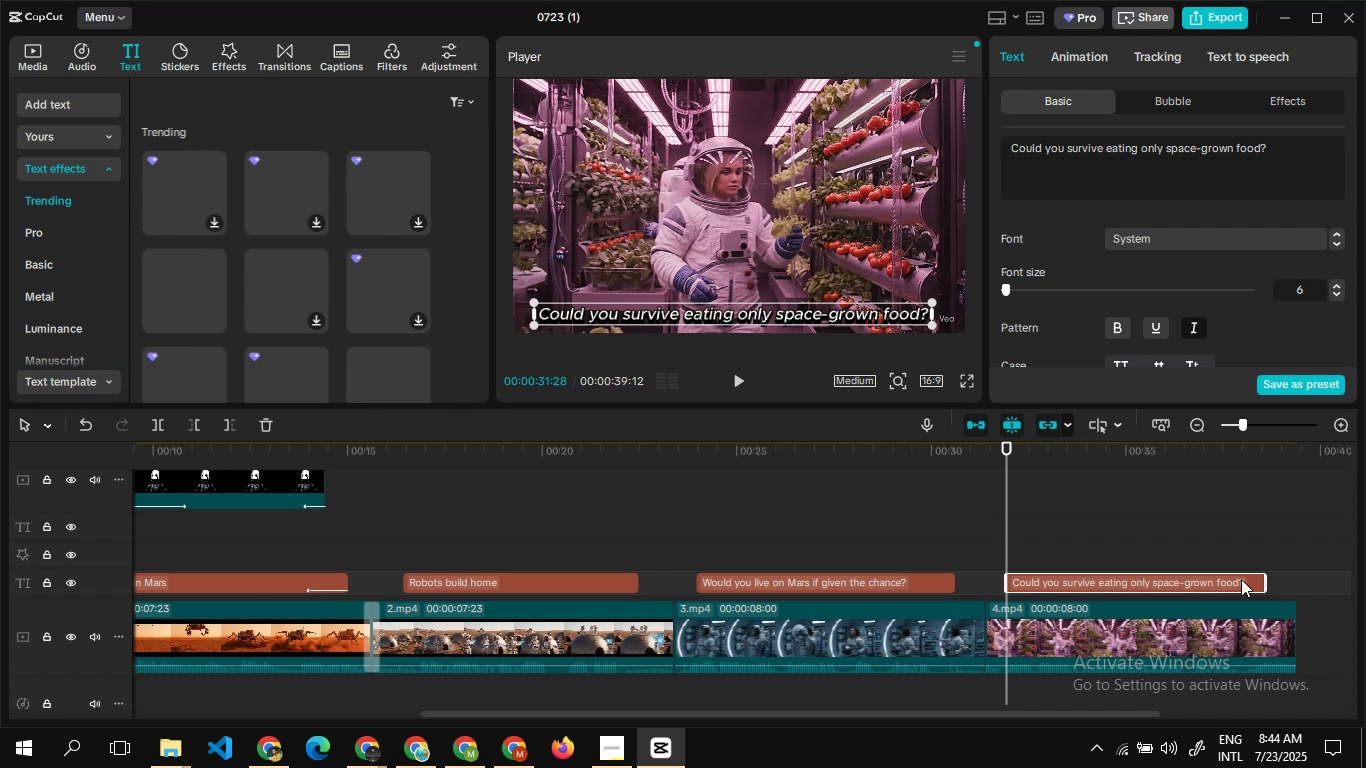 
double_click([1029, 567])
 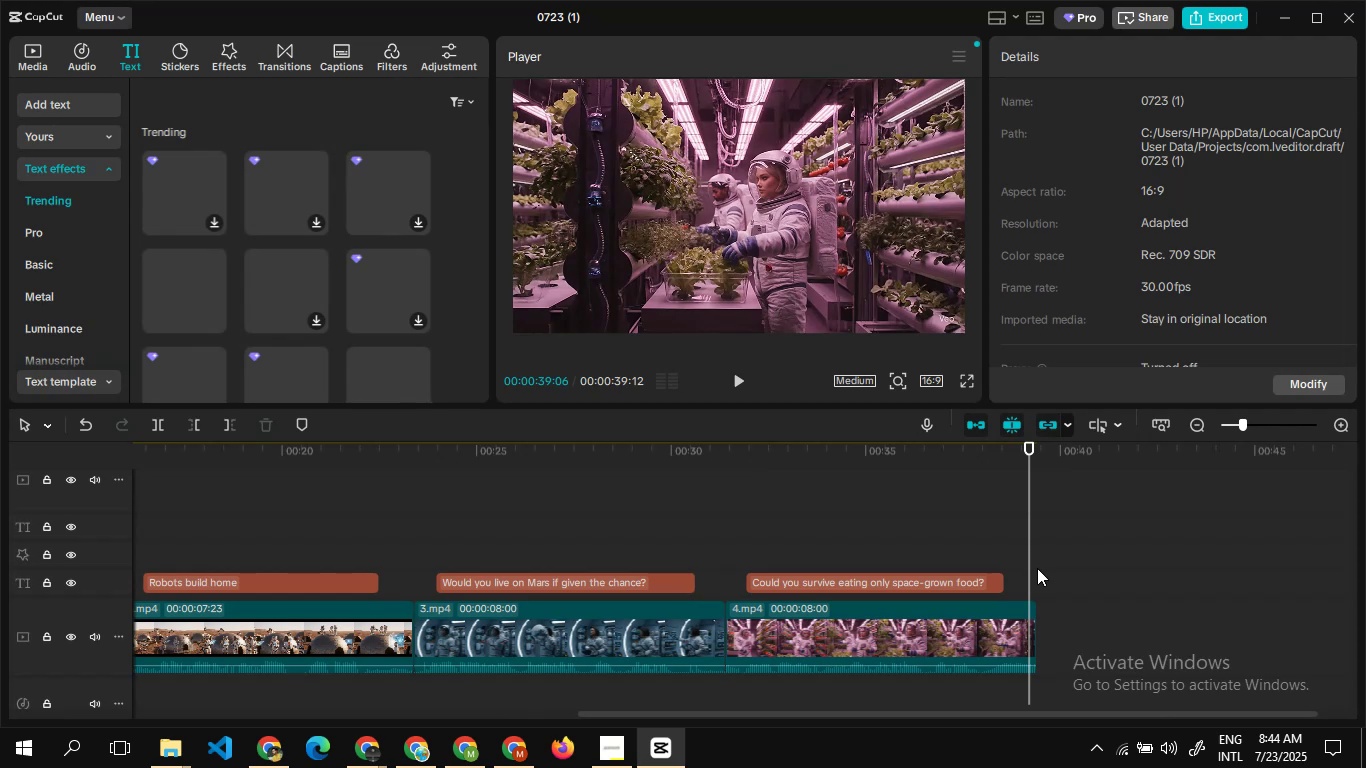 
double_click([1037, 568])
 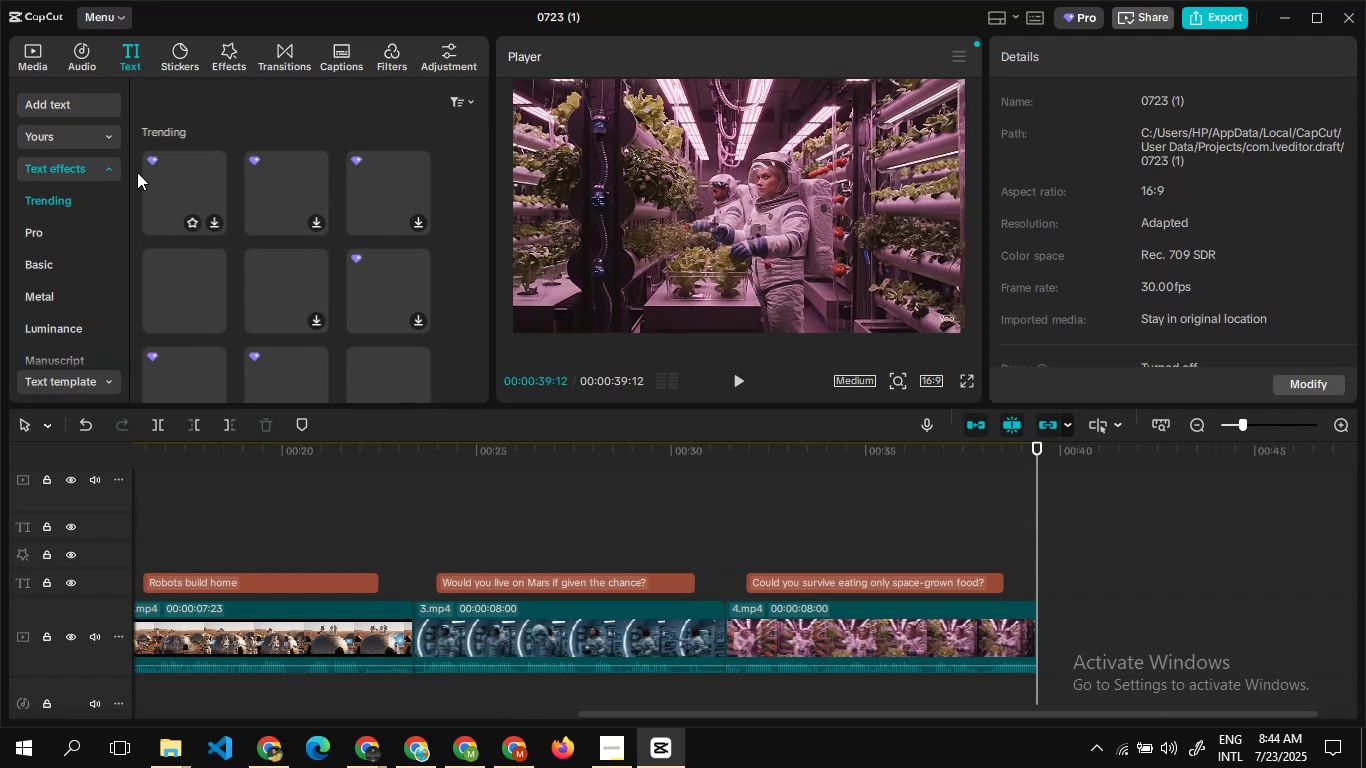 
left_click([30, 44])
 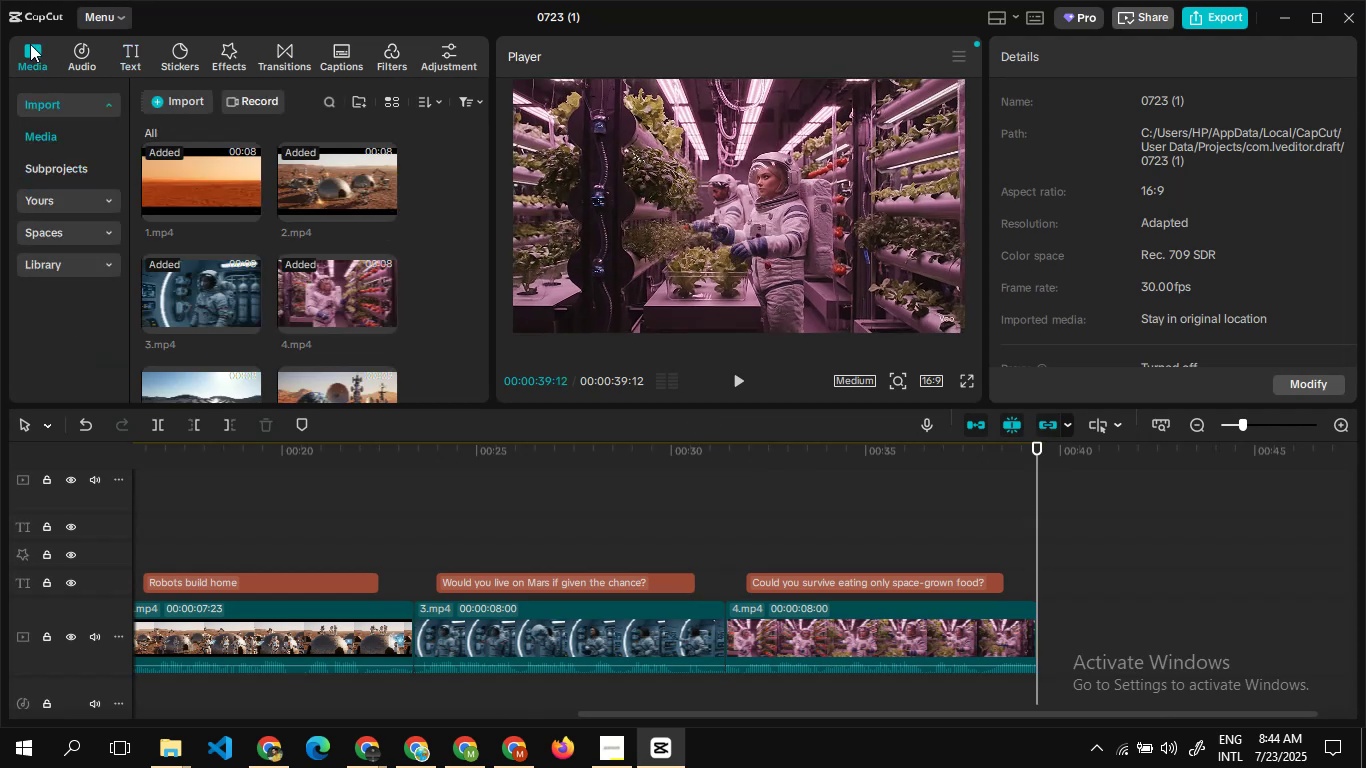 
mouse_move([302, 311])
 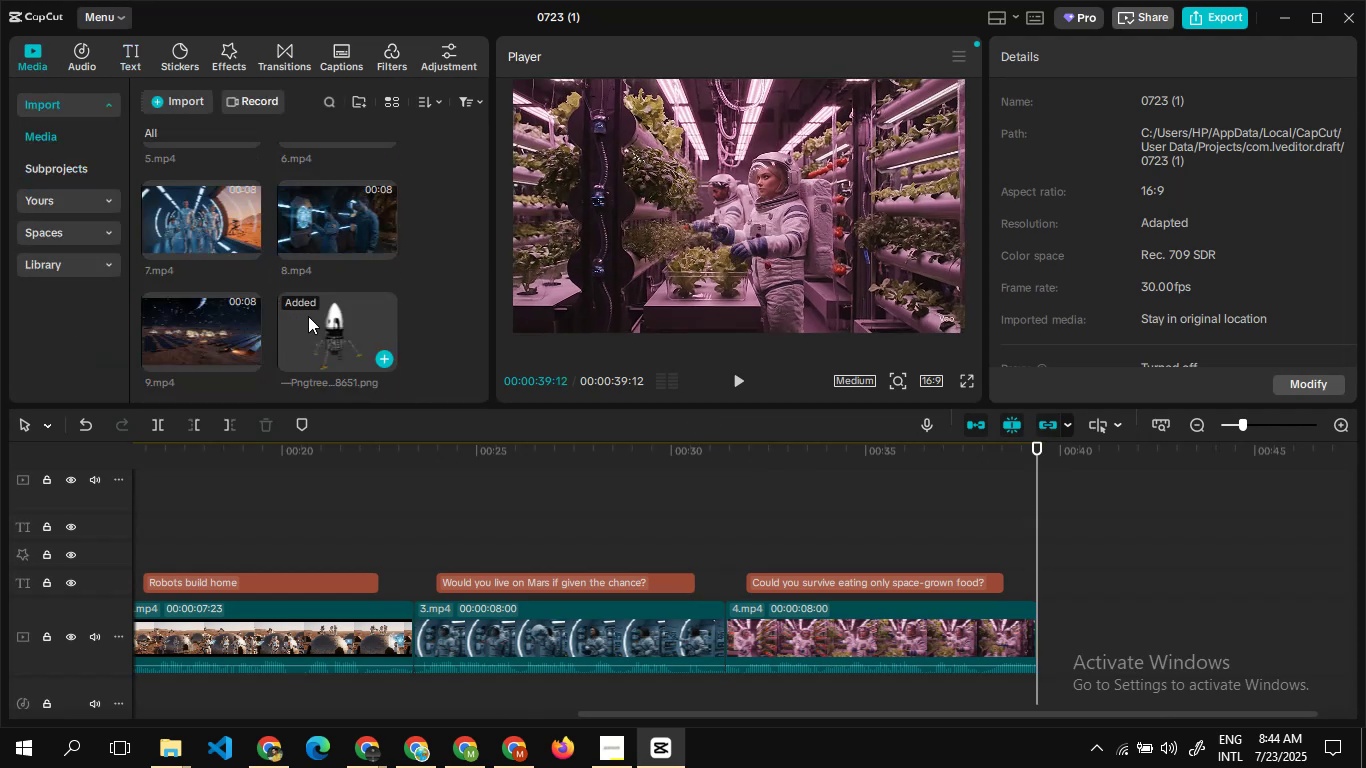 
mouse_move([281, 316])
 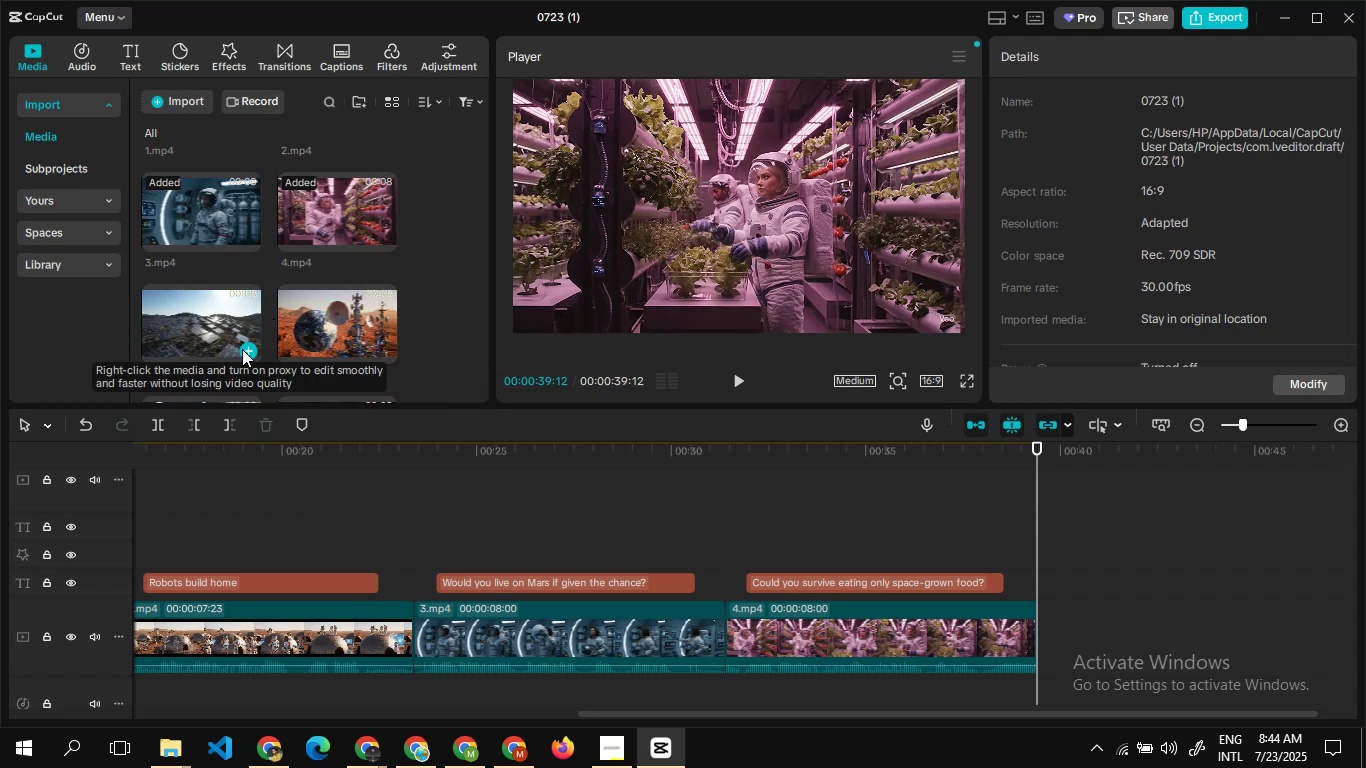 
double_click([242, 349])
 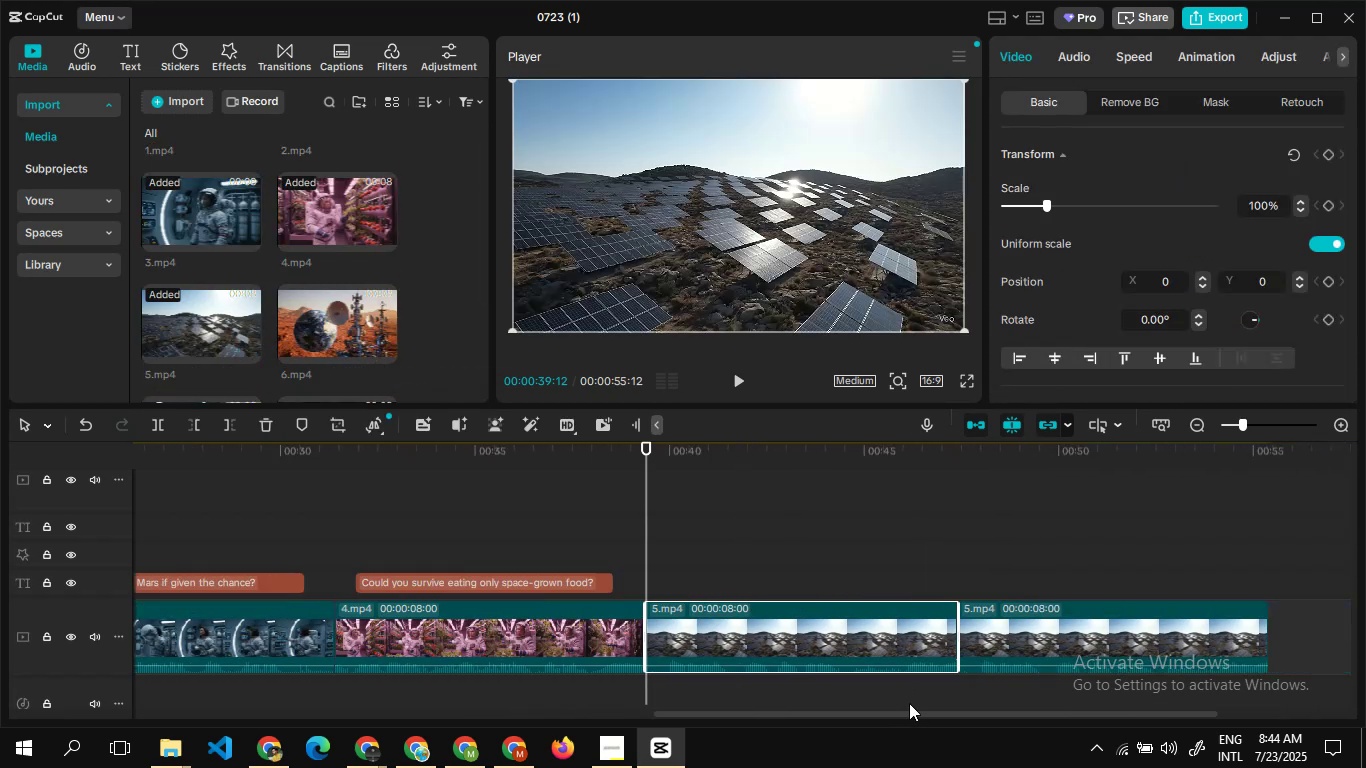 
left_click([1027, 631])
 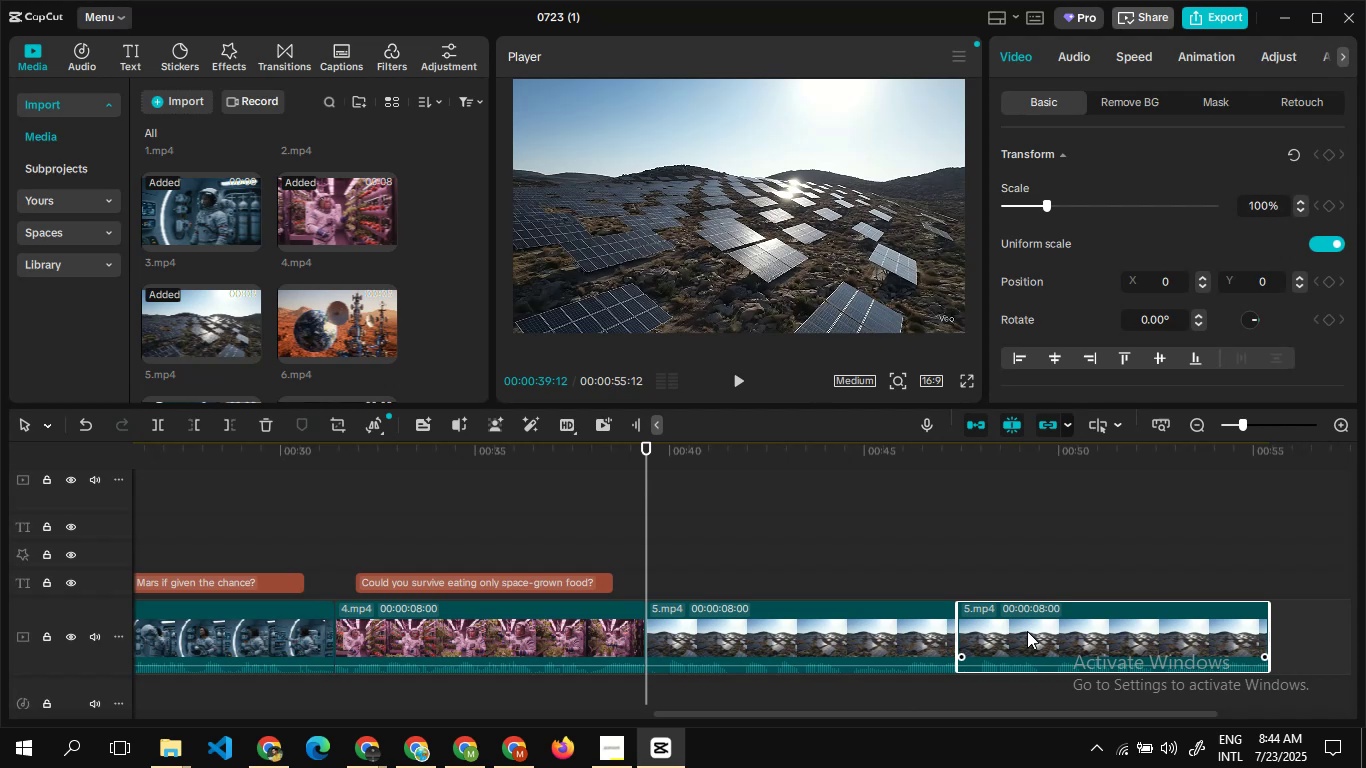 
key(Delete)
 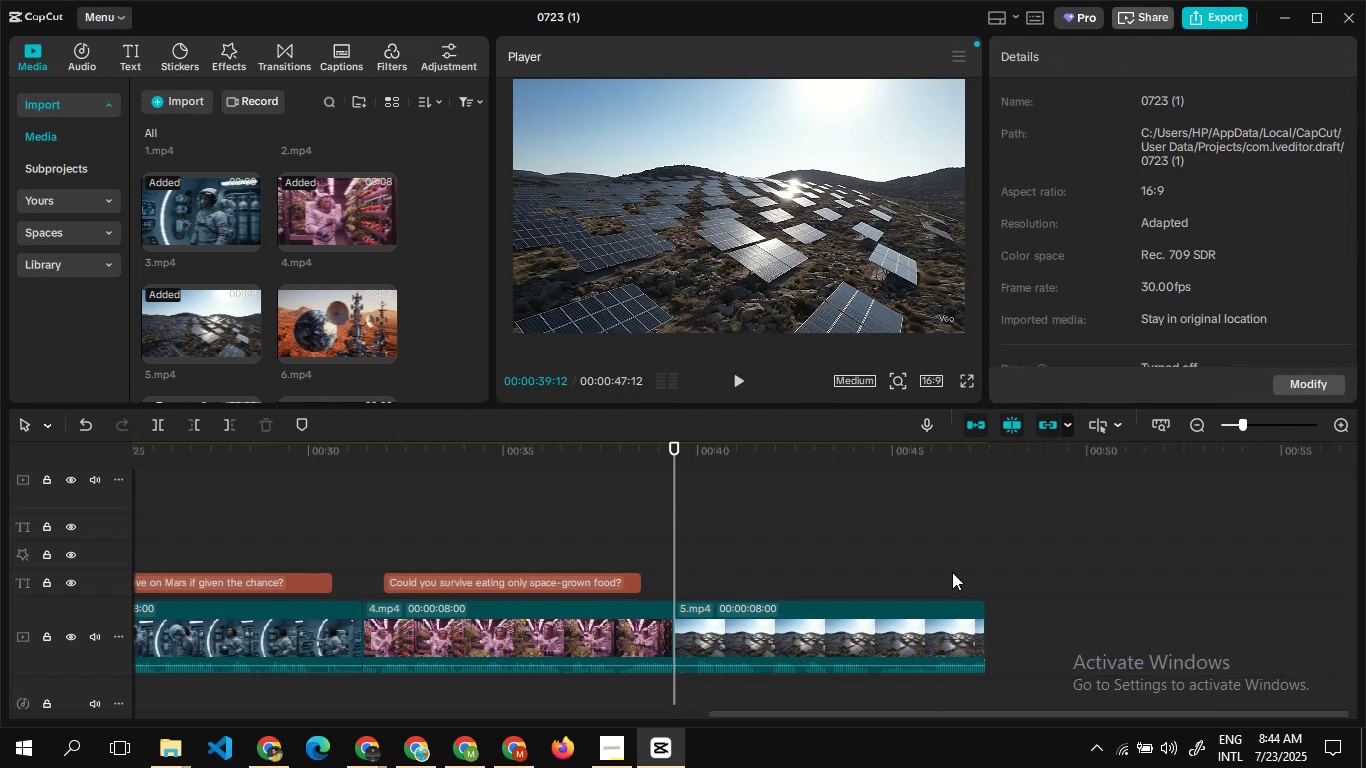 
double_click([952, 572])
 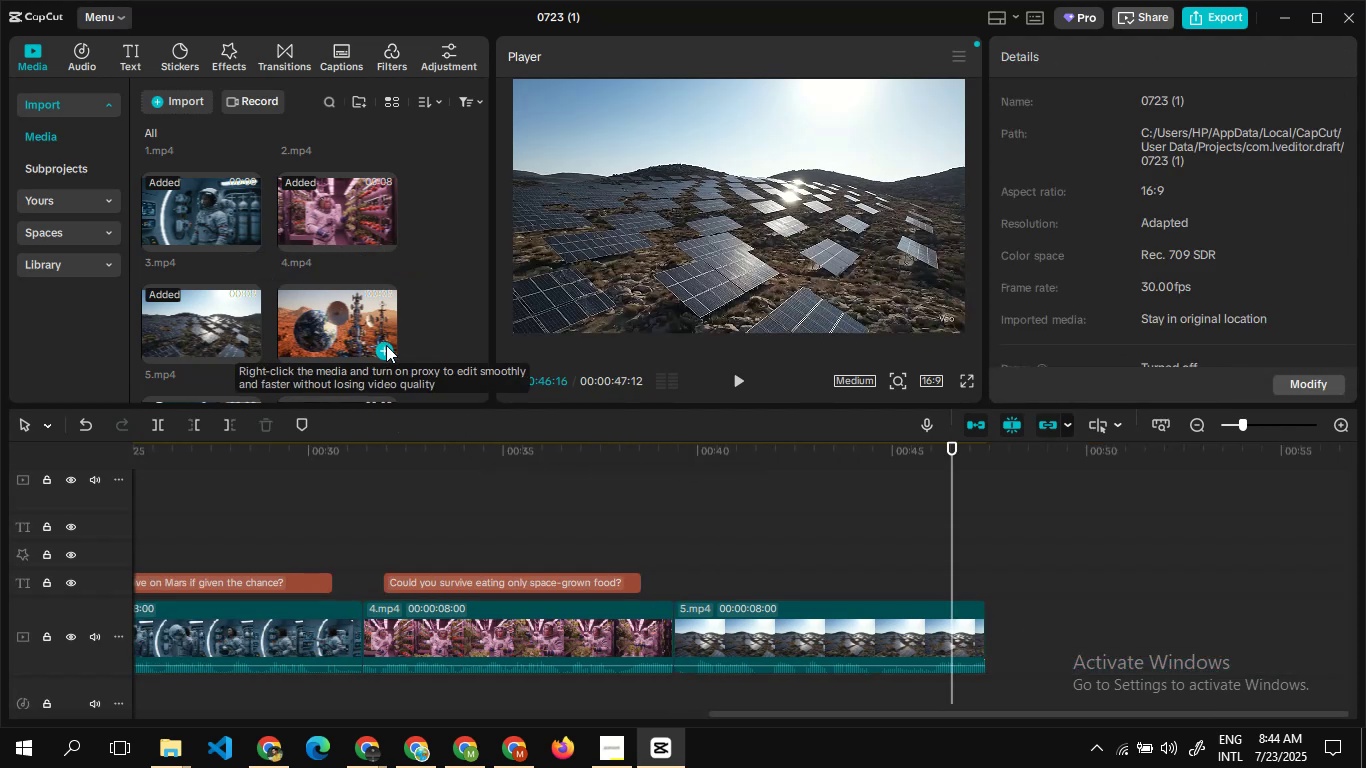 
left_click([387, 347])
 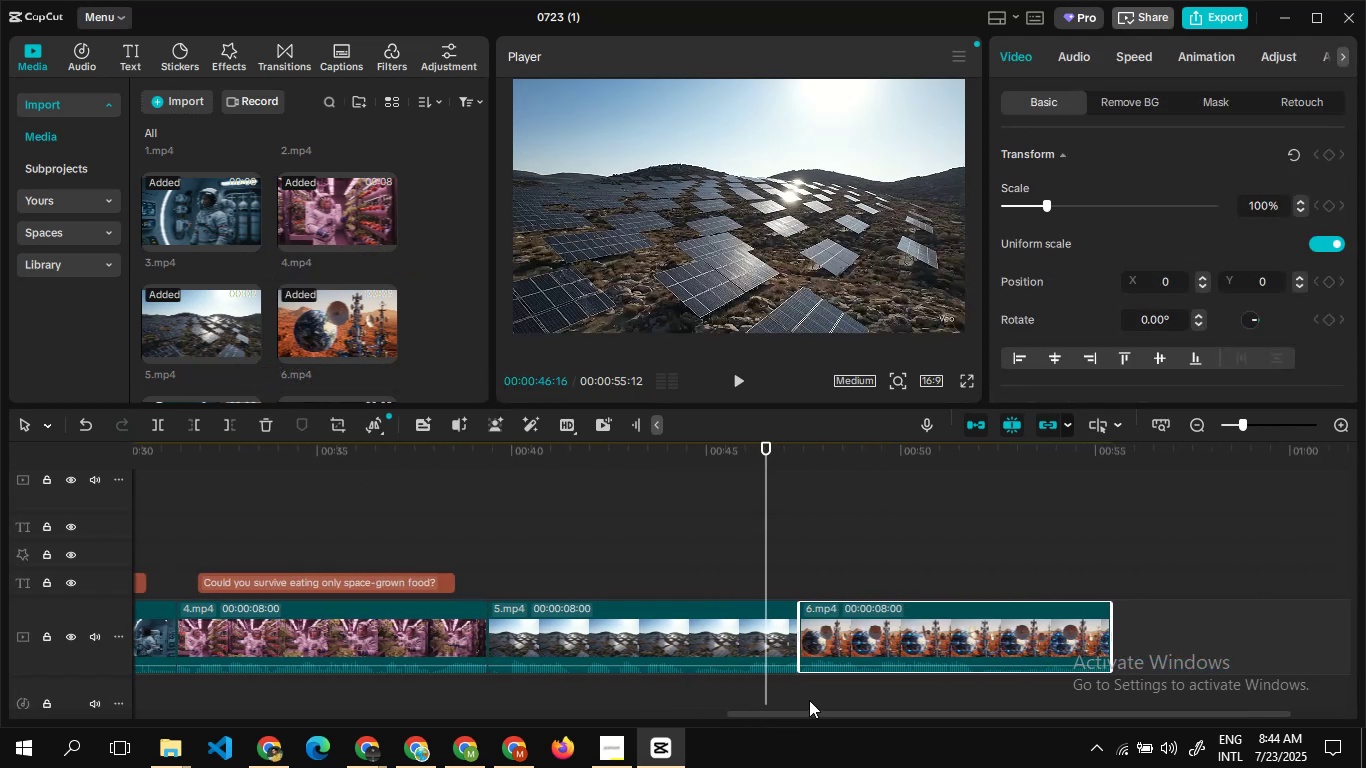 
double_click([815, 558])
 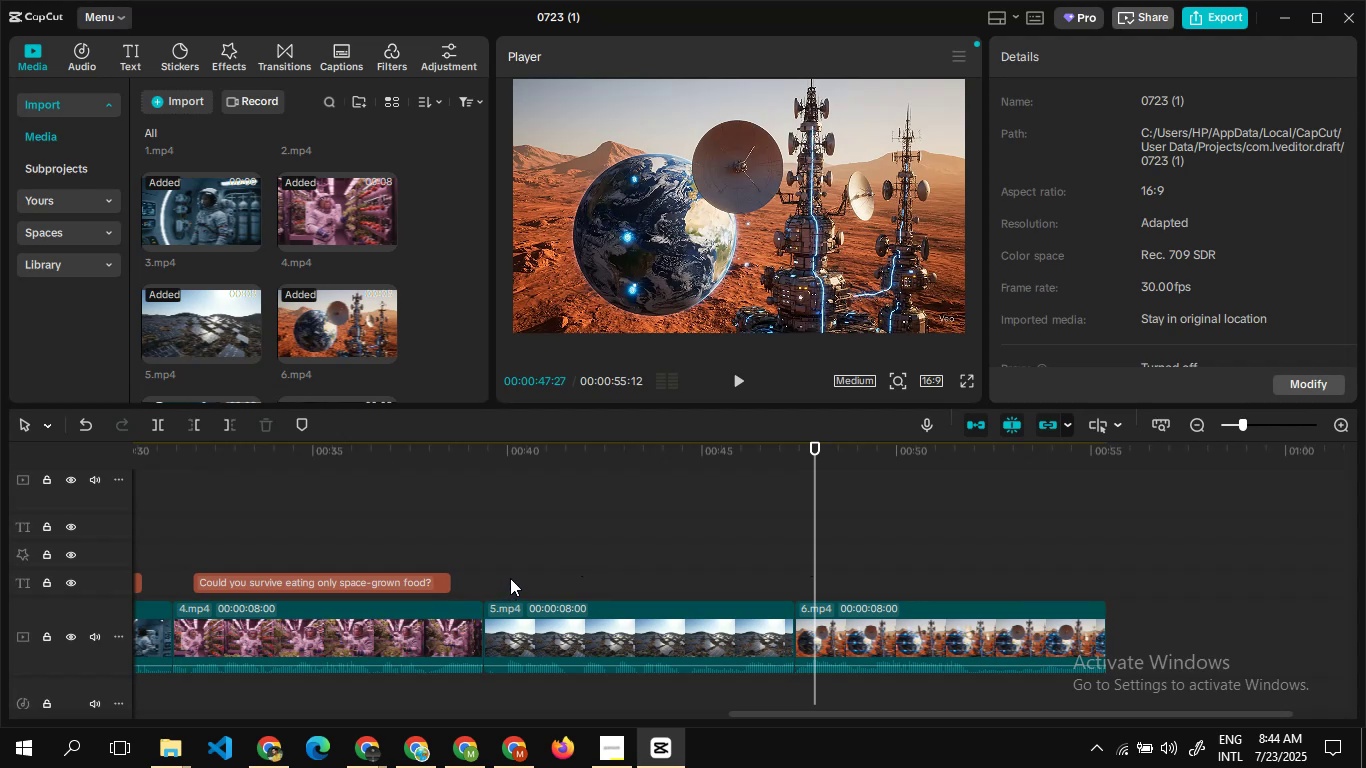 
double_click([515, 572])
 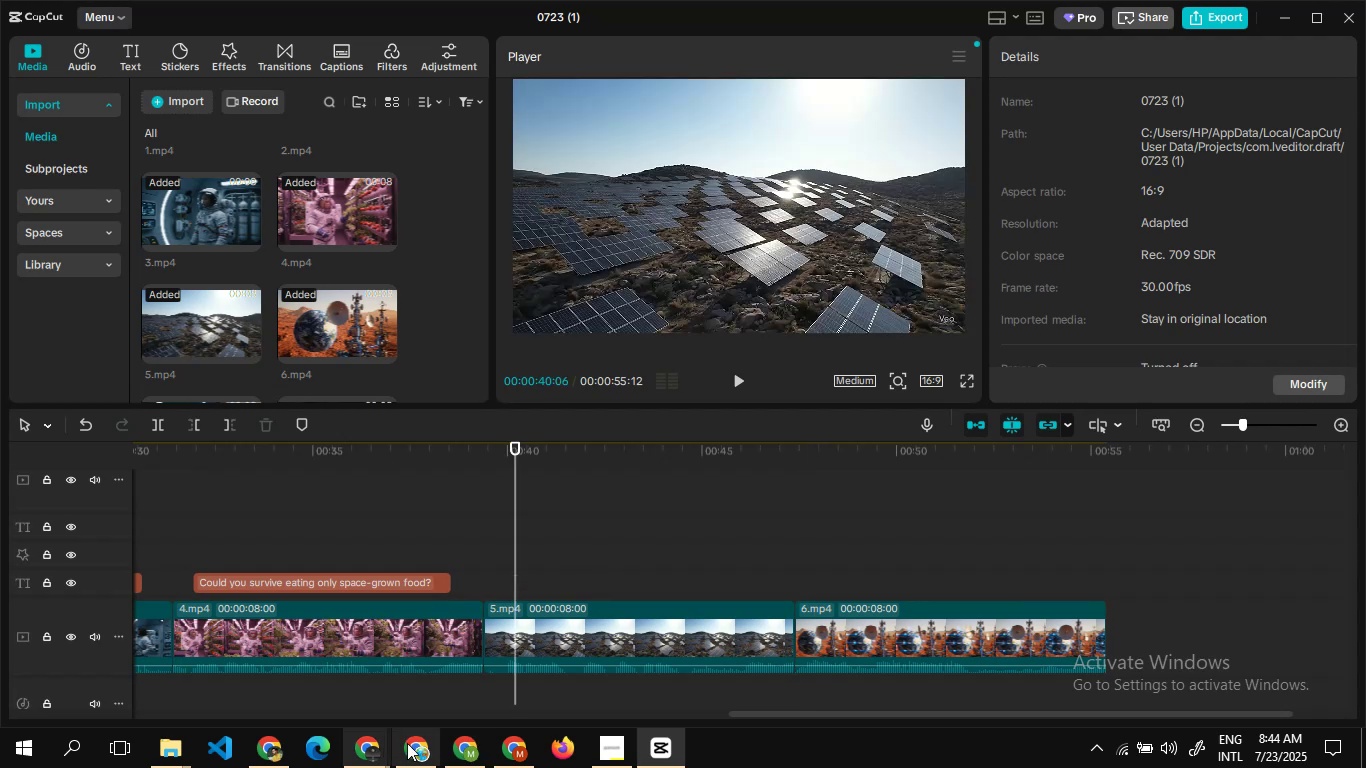 
left_click([411, 745])
 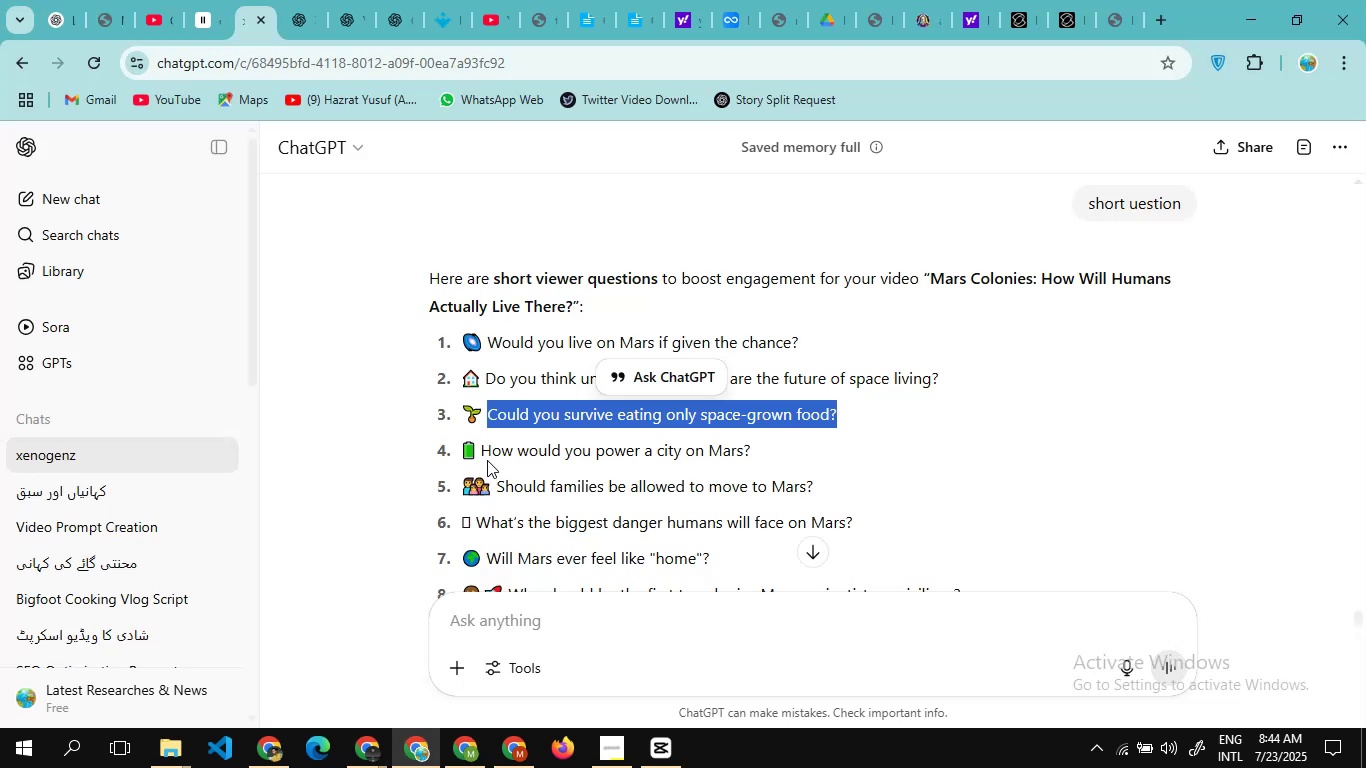 
scroll: coordinate [487, 460], scroll_direction: none, amount: 0.0
 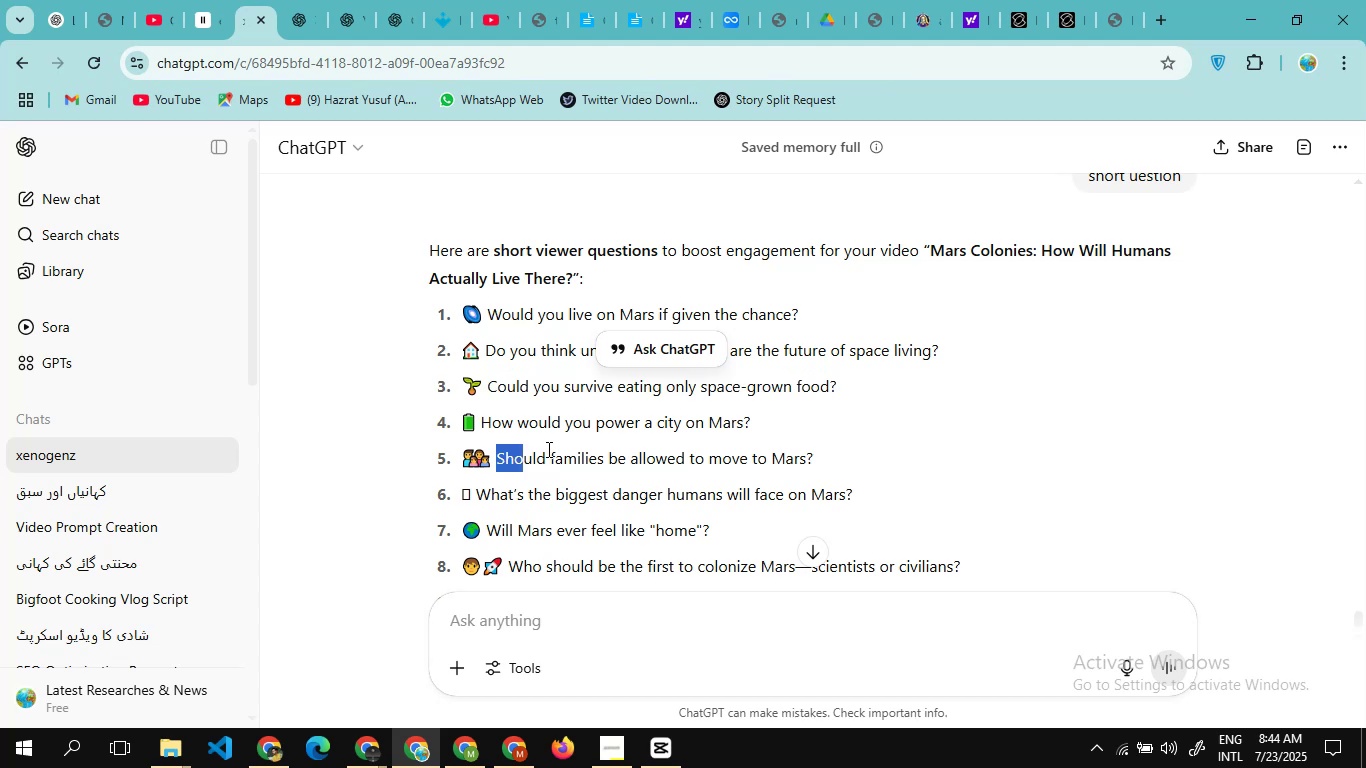 
wait(7.79)
 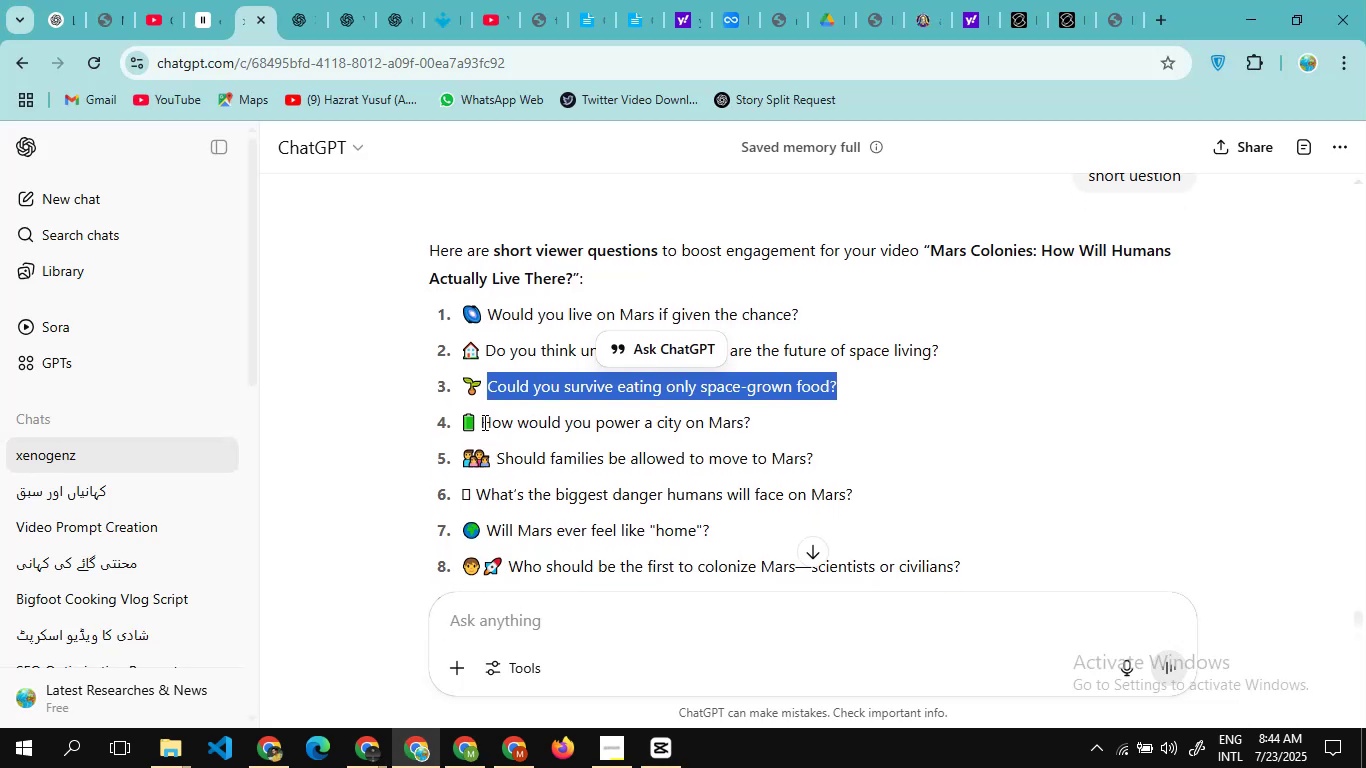 
hold_key(key=ControlLeft, duration=1.29)
 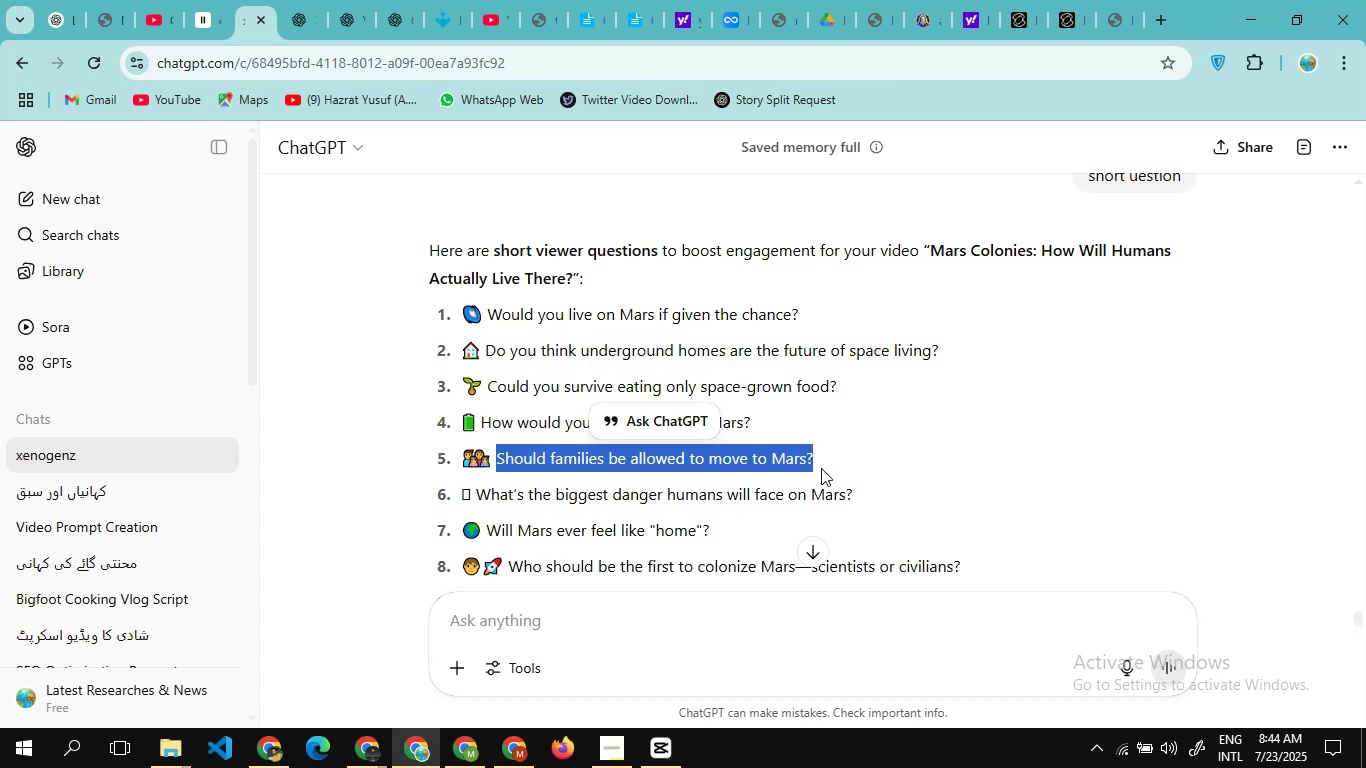 
hold_key(key=C, duration=0.33)
 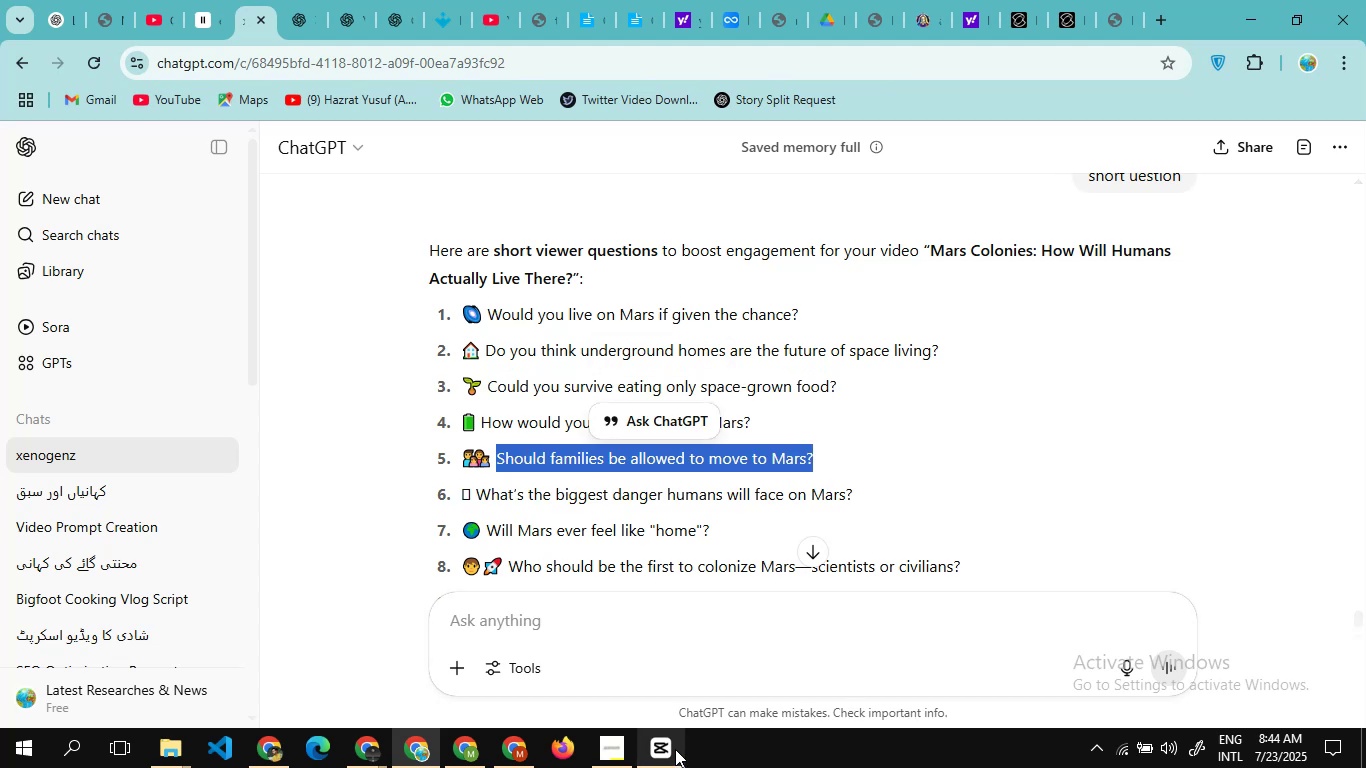 
left_click([675, 749])
 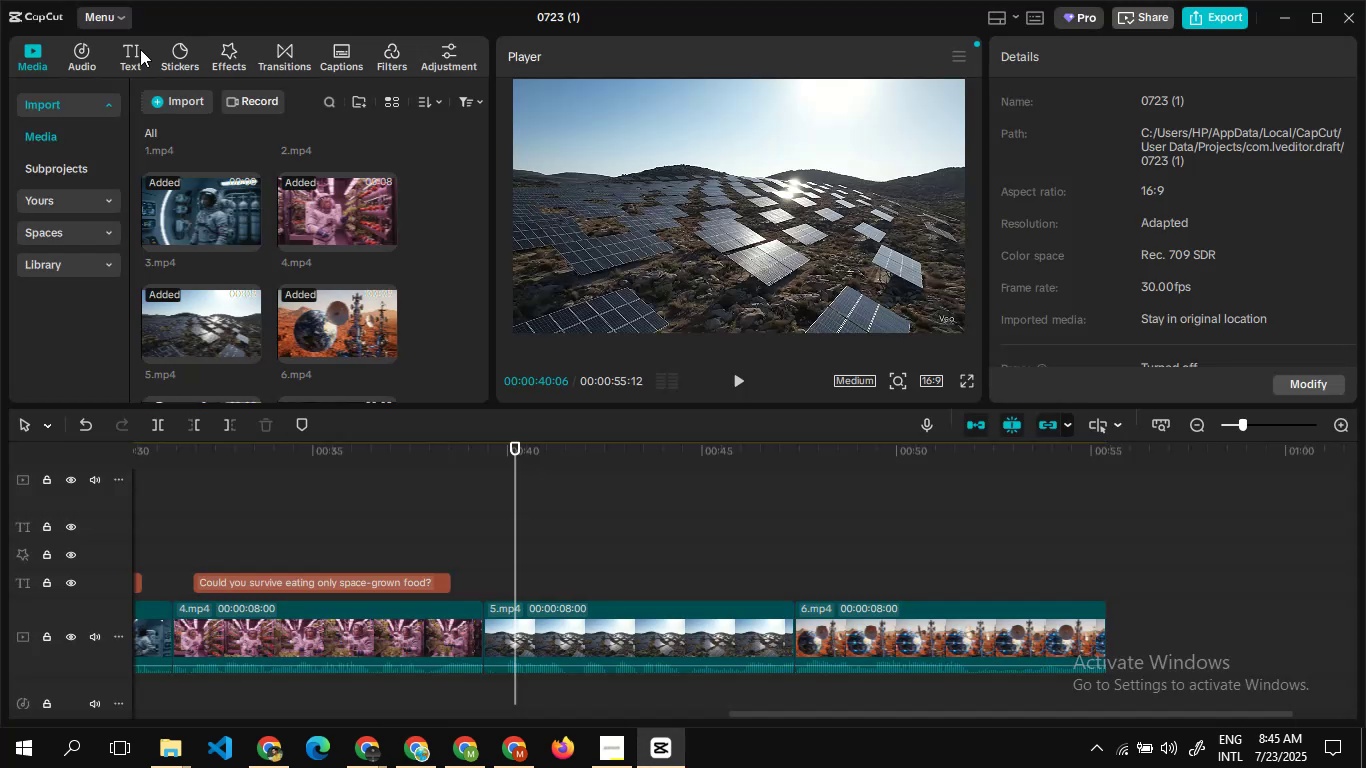 
left_click([118, 54])
 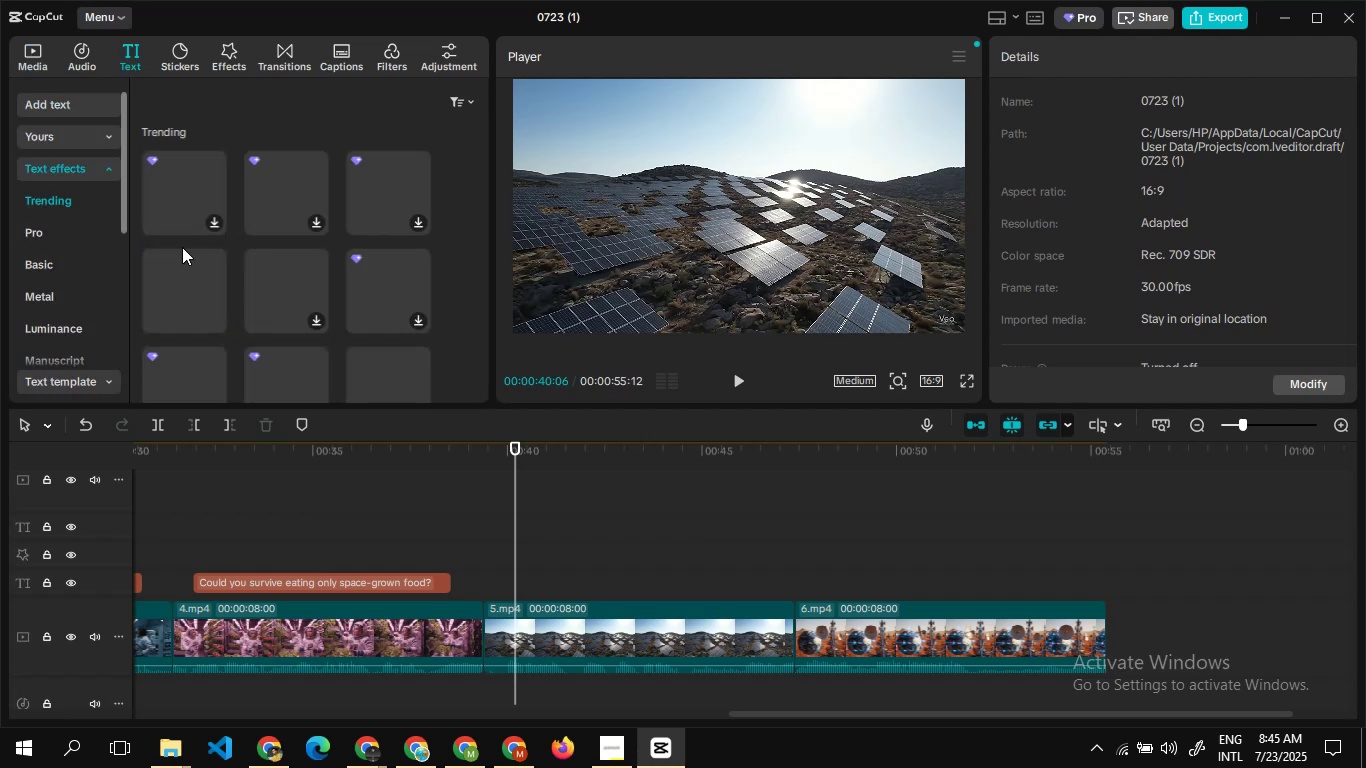 
left_click([182, 247])
 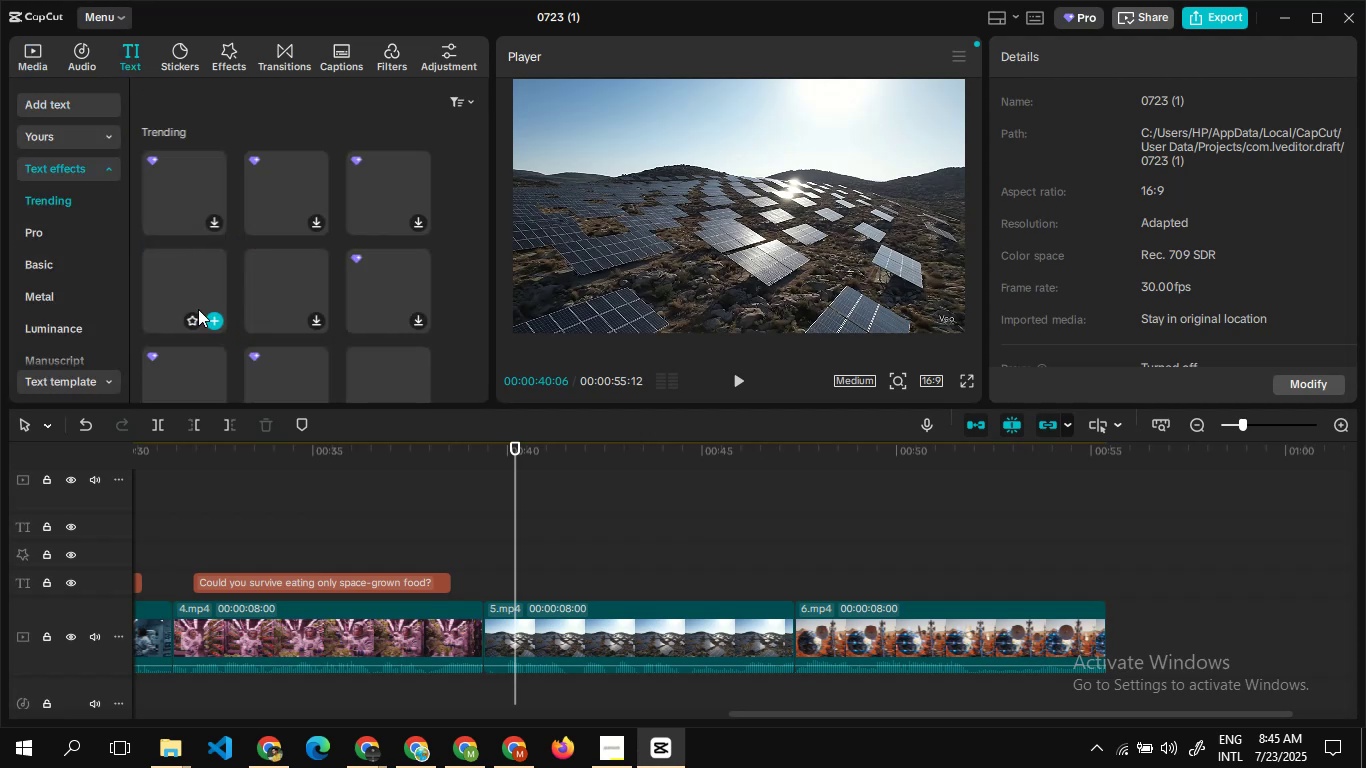 
left_click([198, 309])
 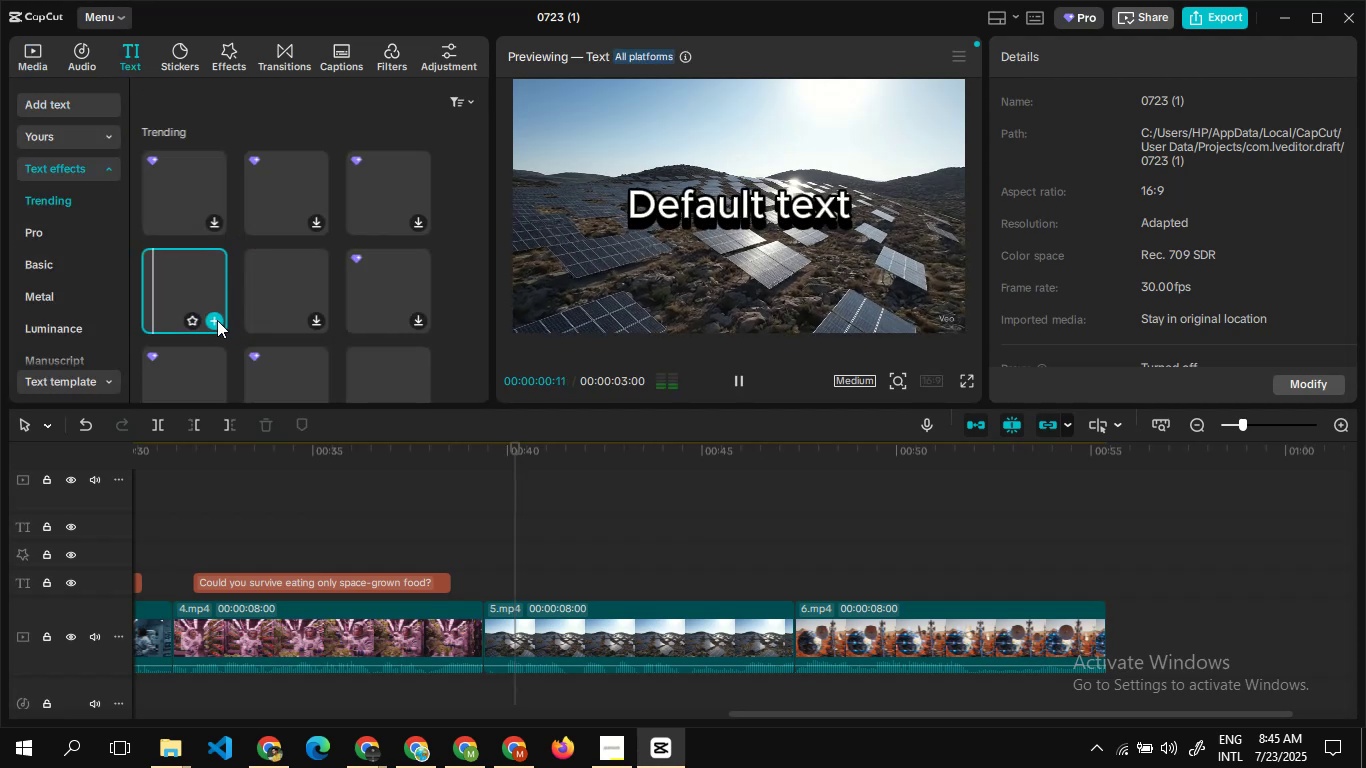 
left_click([217, 320])
 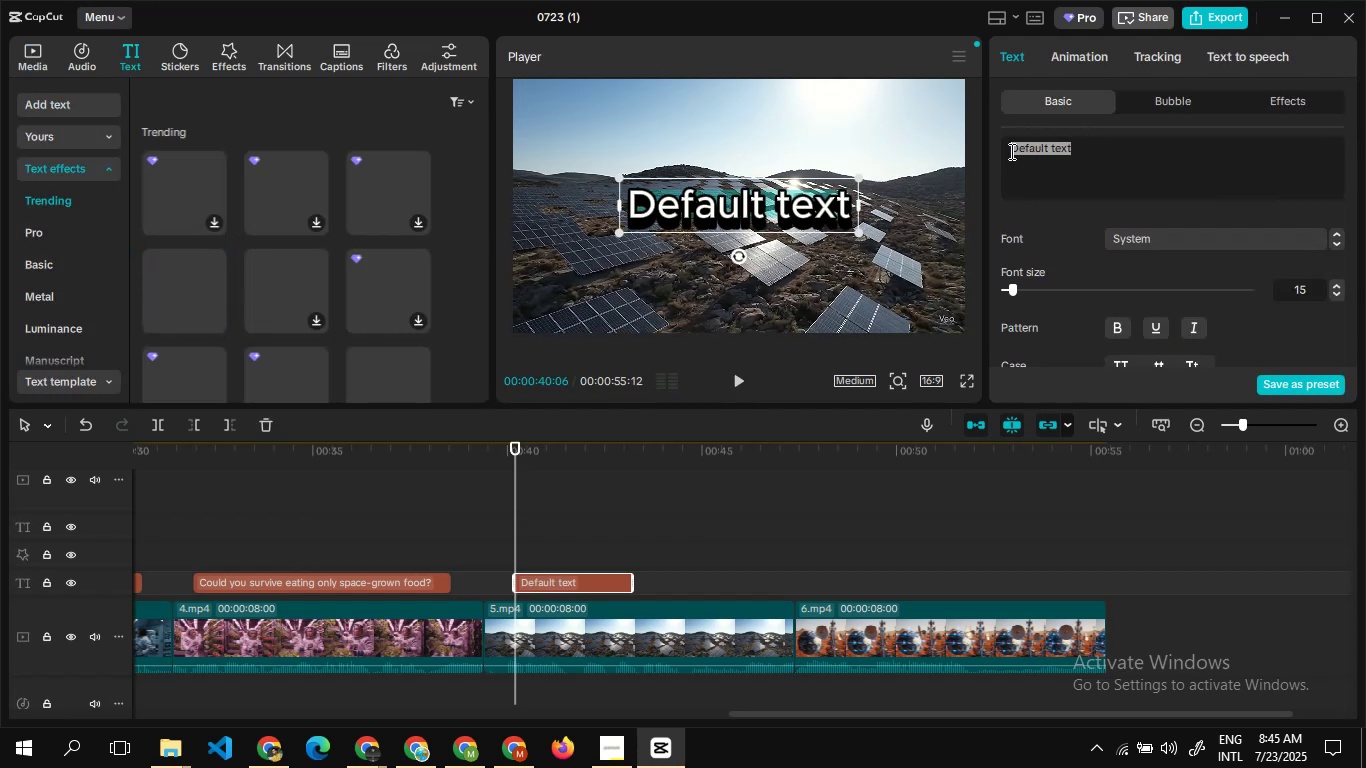 
key(Control+V)
 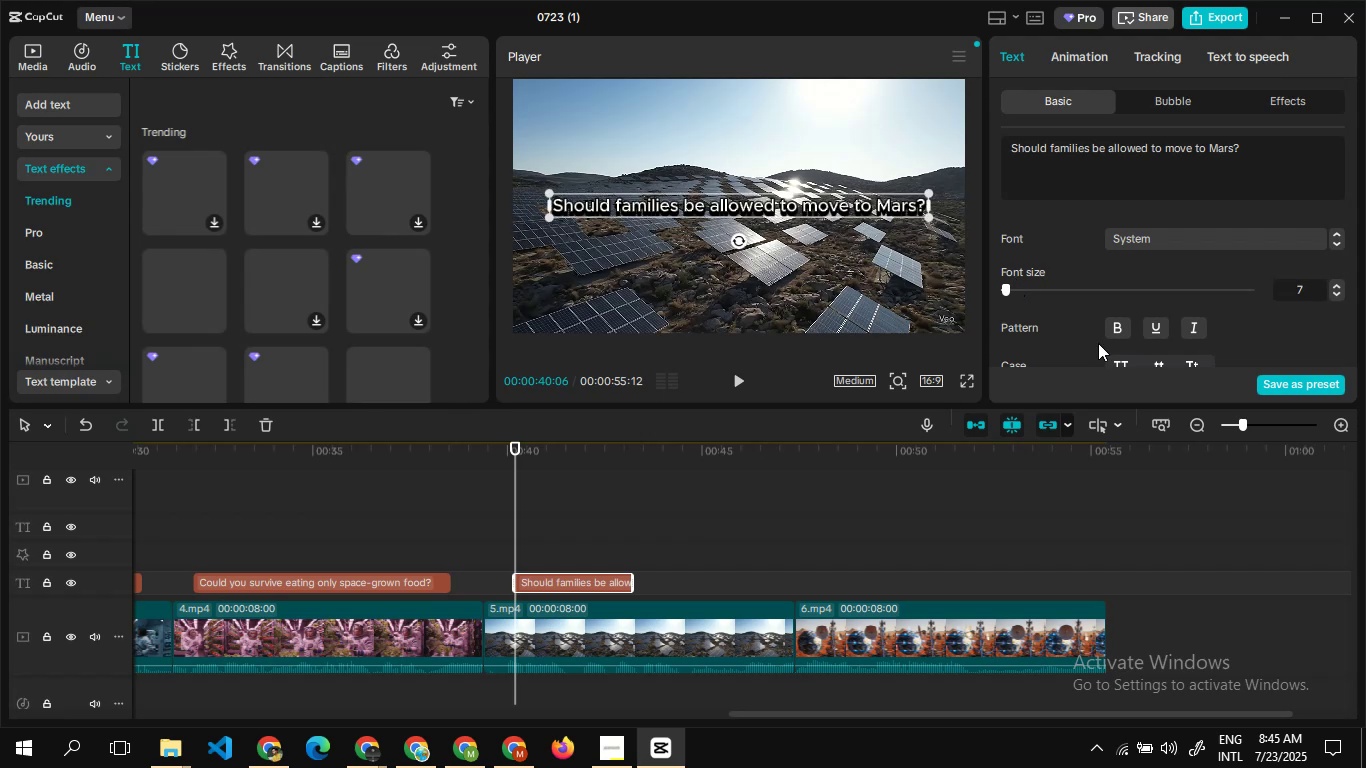 
wait(5.06)
 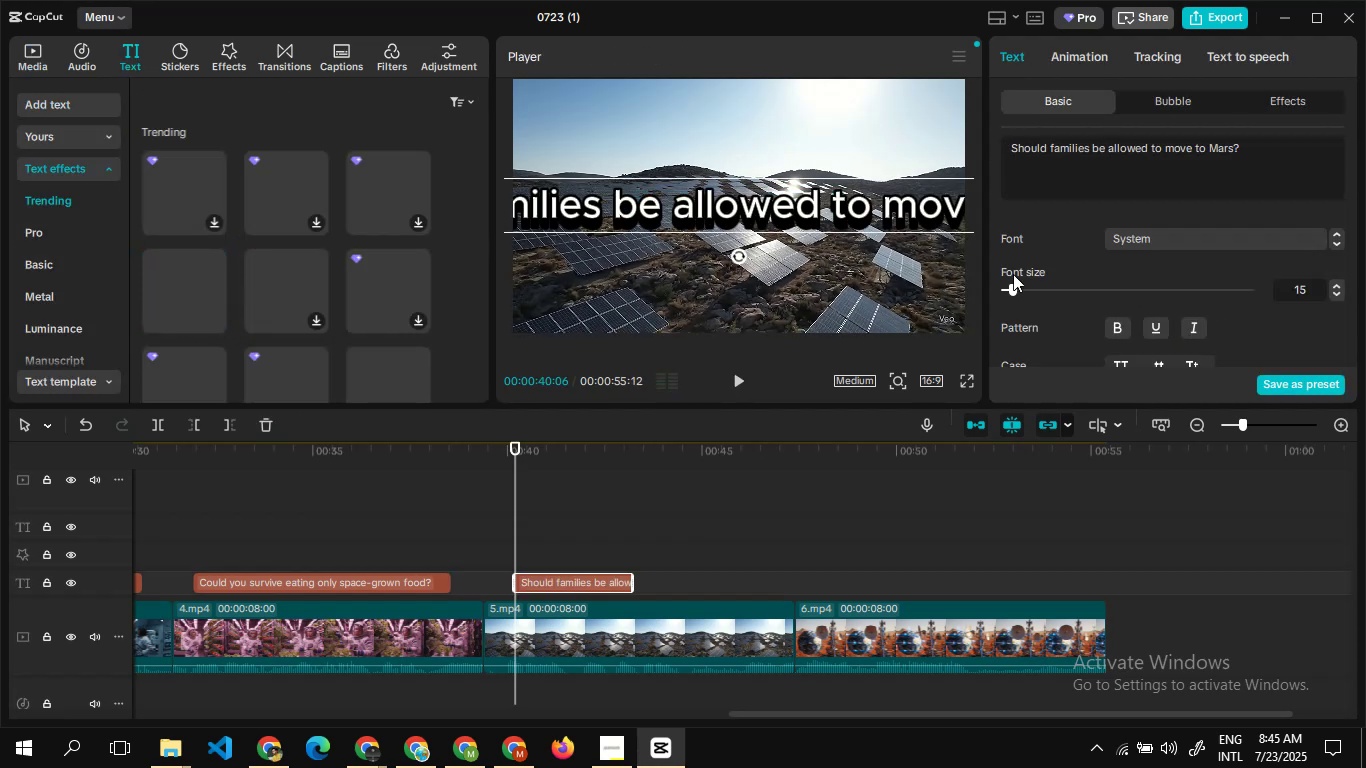 
left_click([1189, 324])
 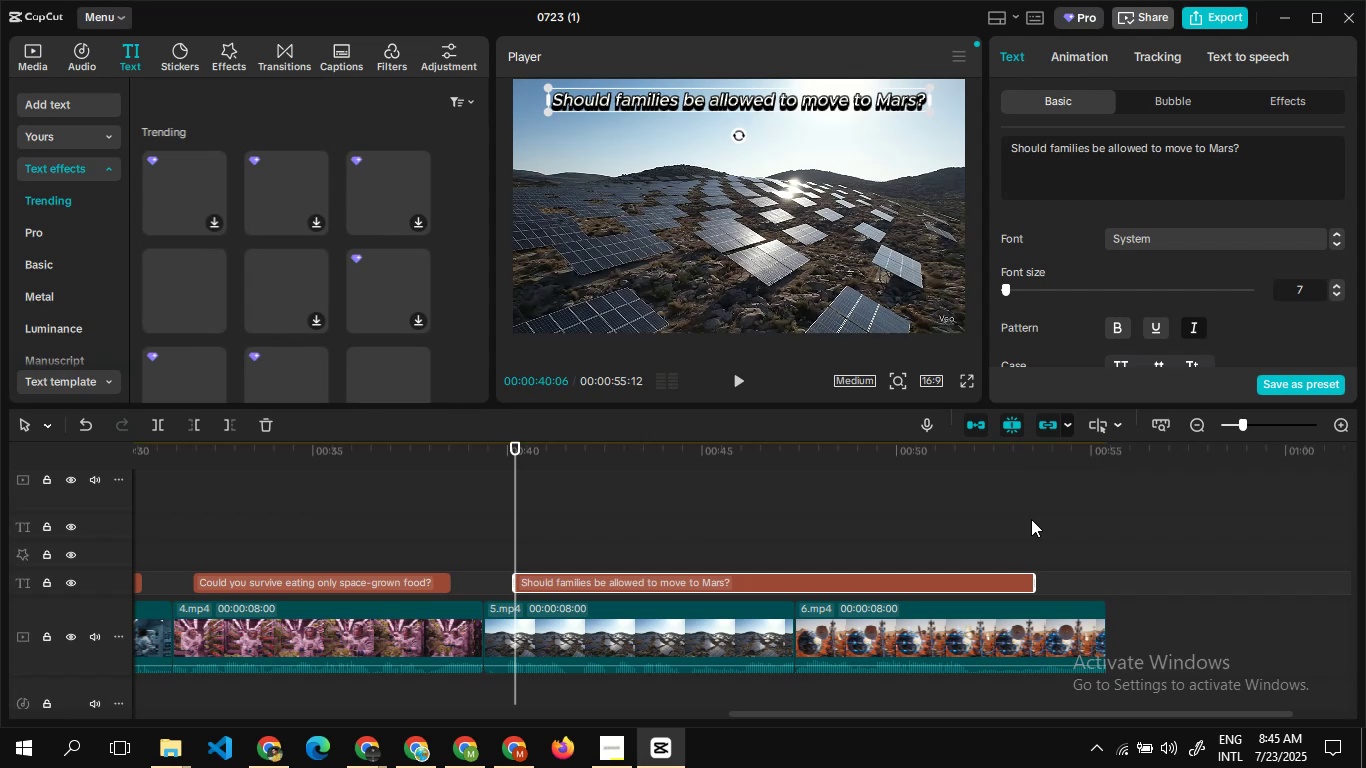 
wait(29.52)
 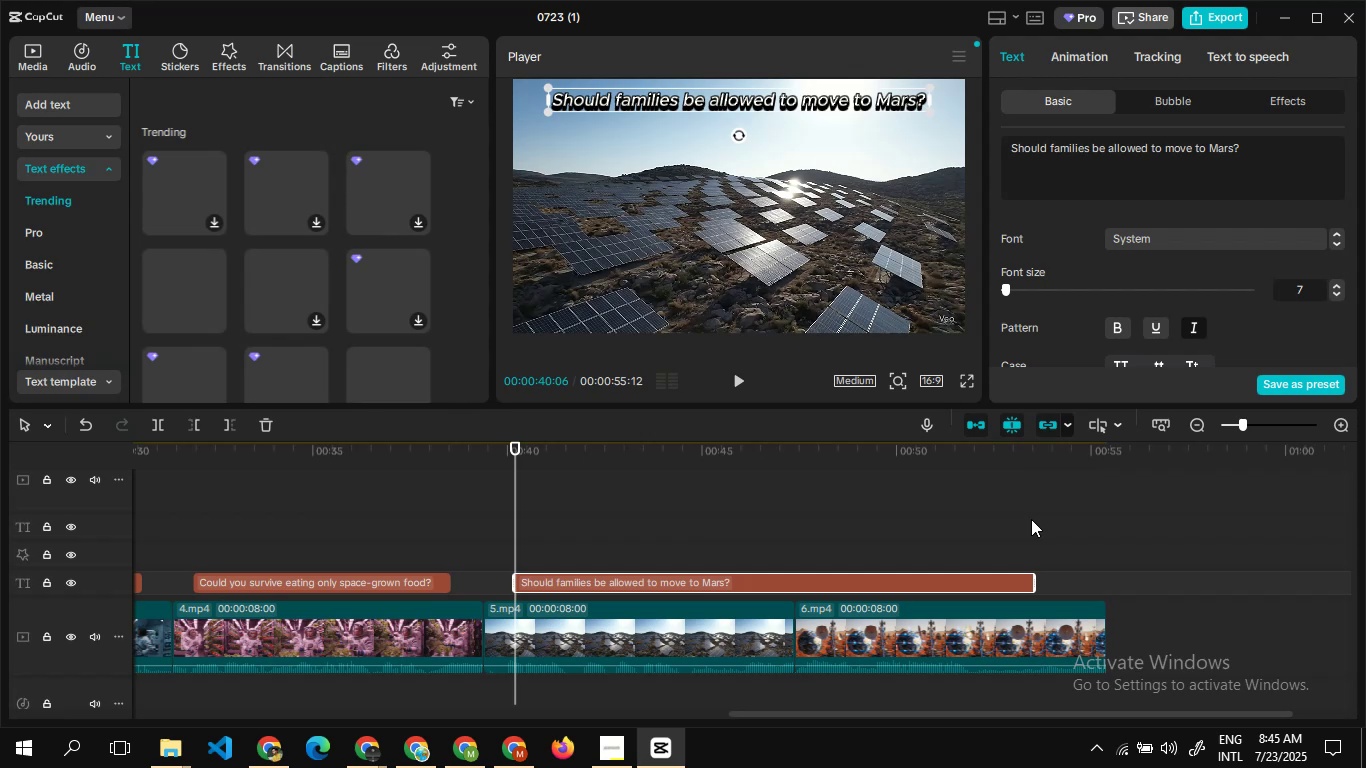 
double_click([1092, 583])
 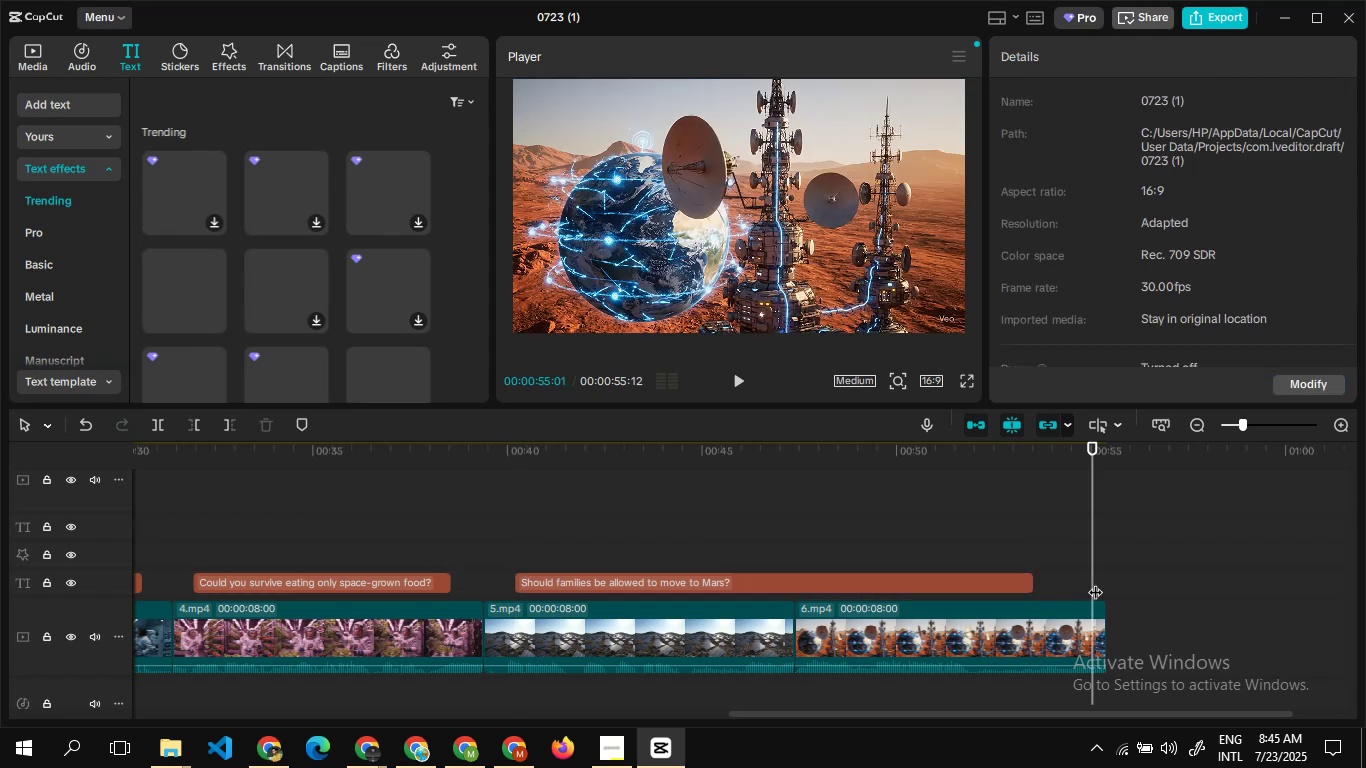 
double_click([1095, 582])
 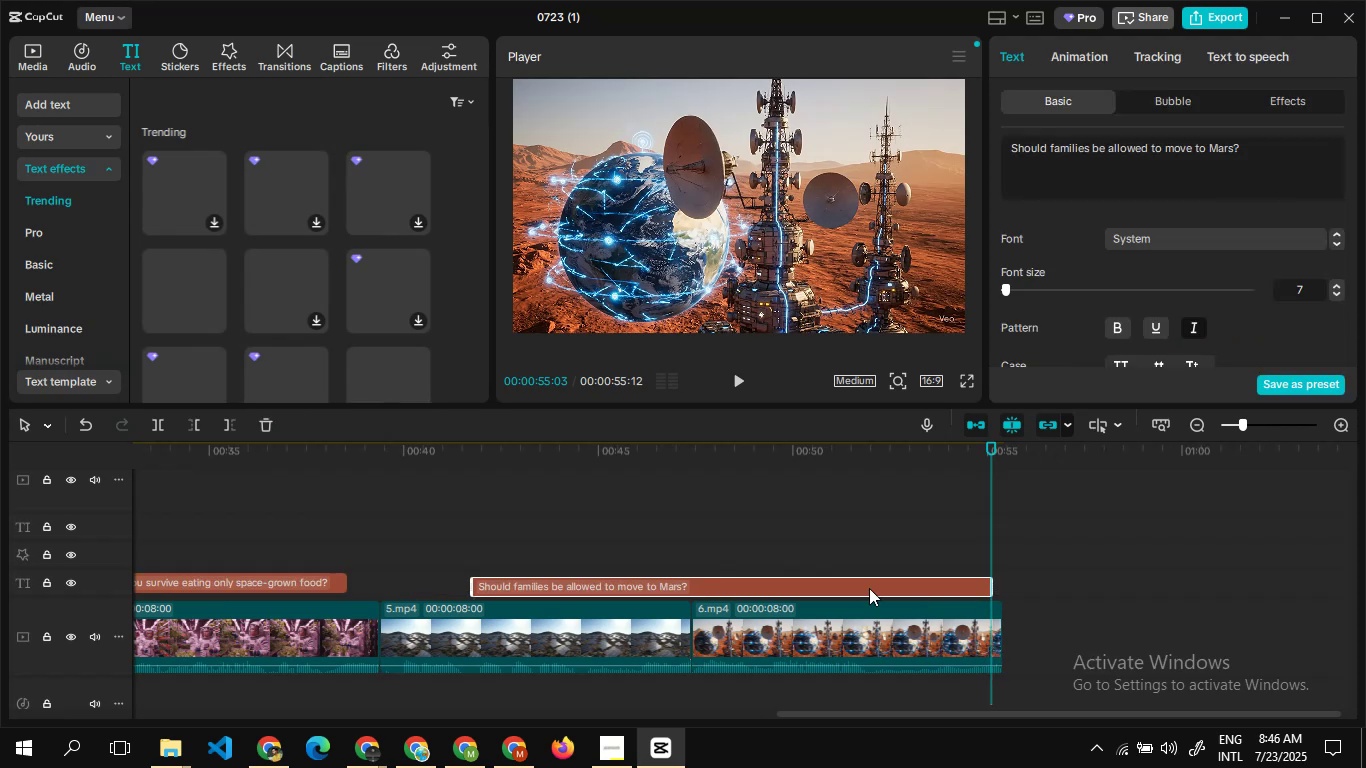 
wait(24.02)
 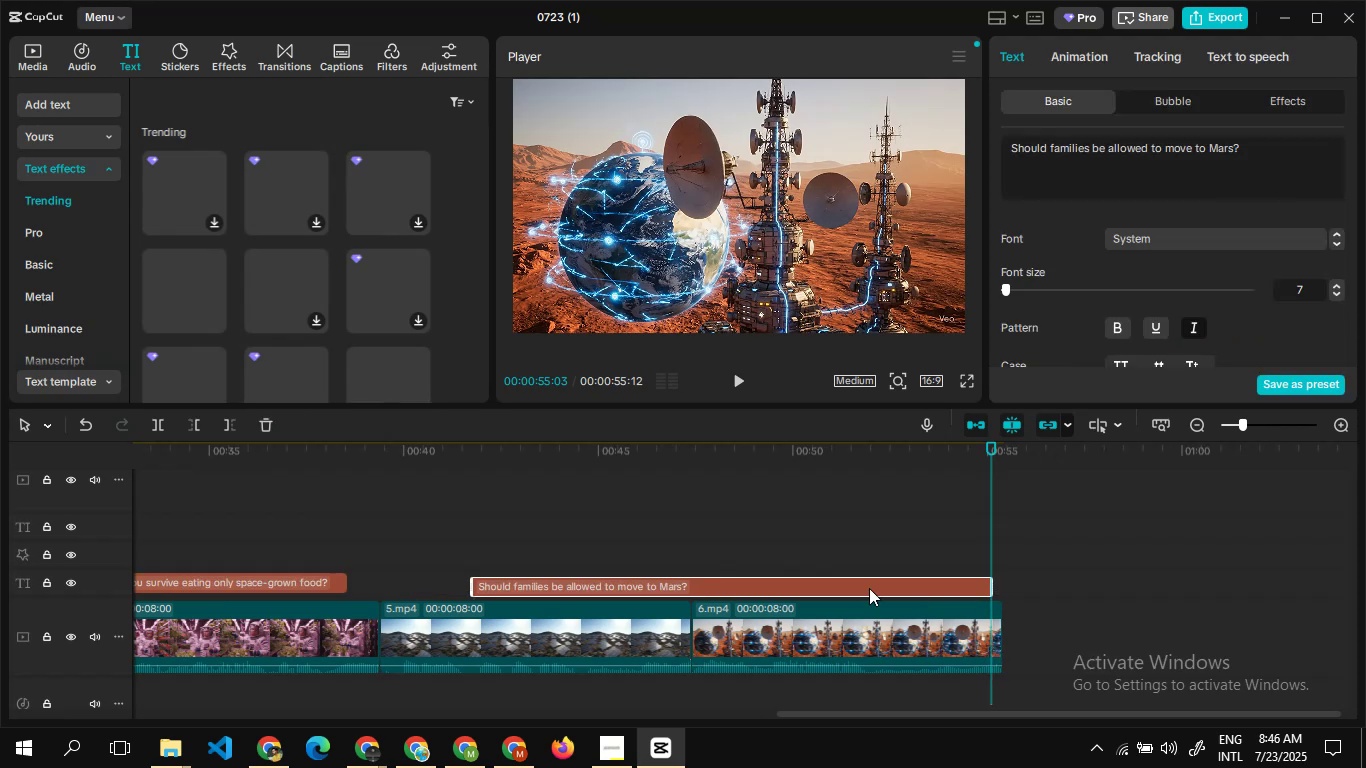 
mouse_move([676, 588])
 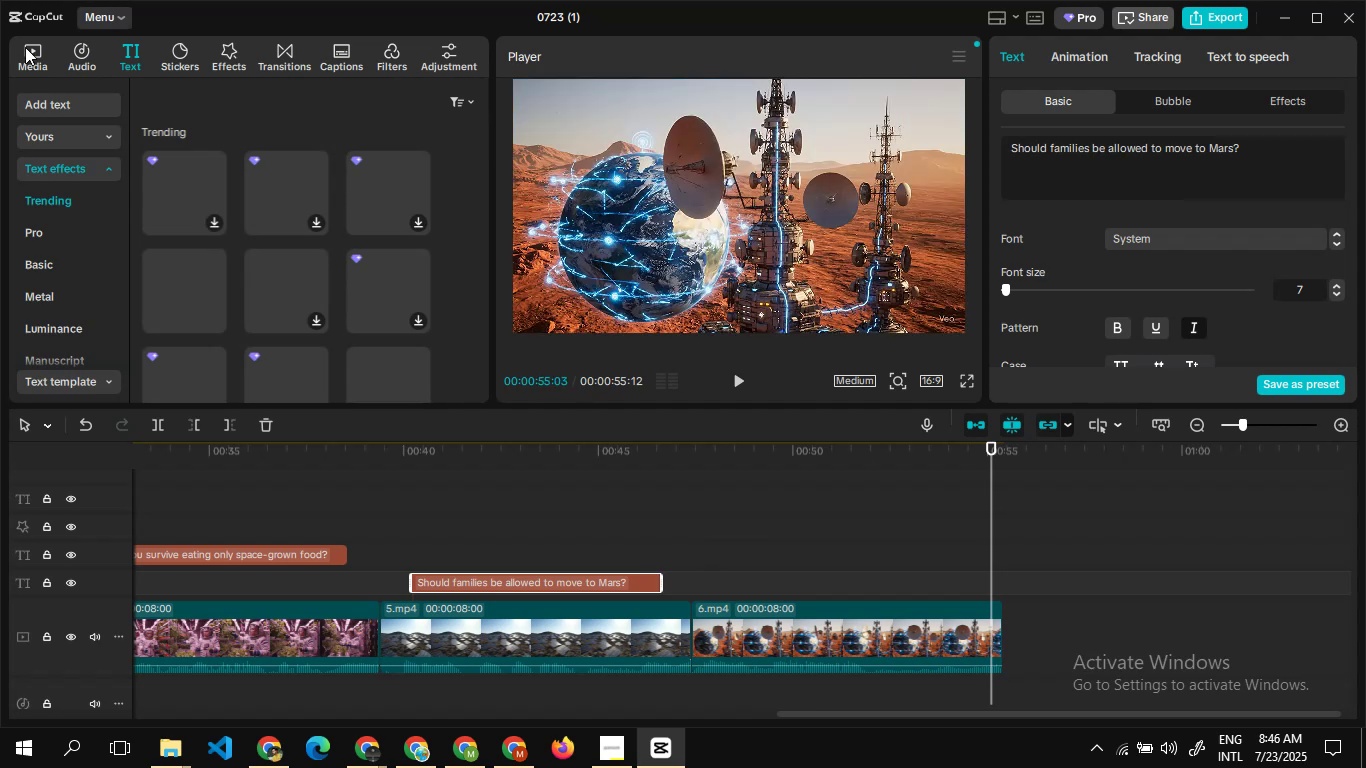 
left_click([28, 49])
 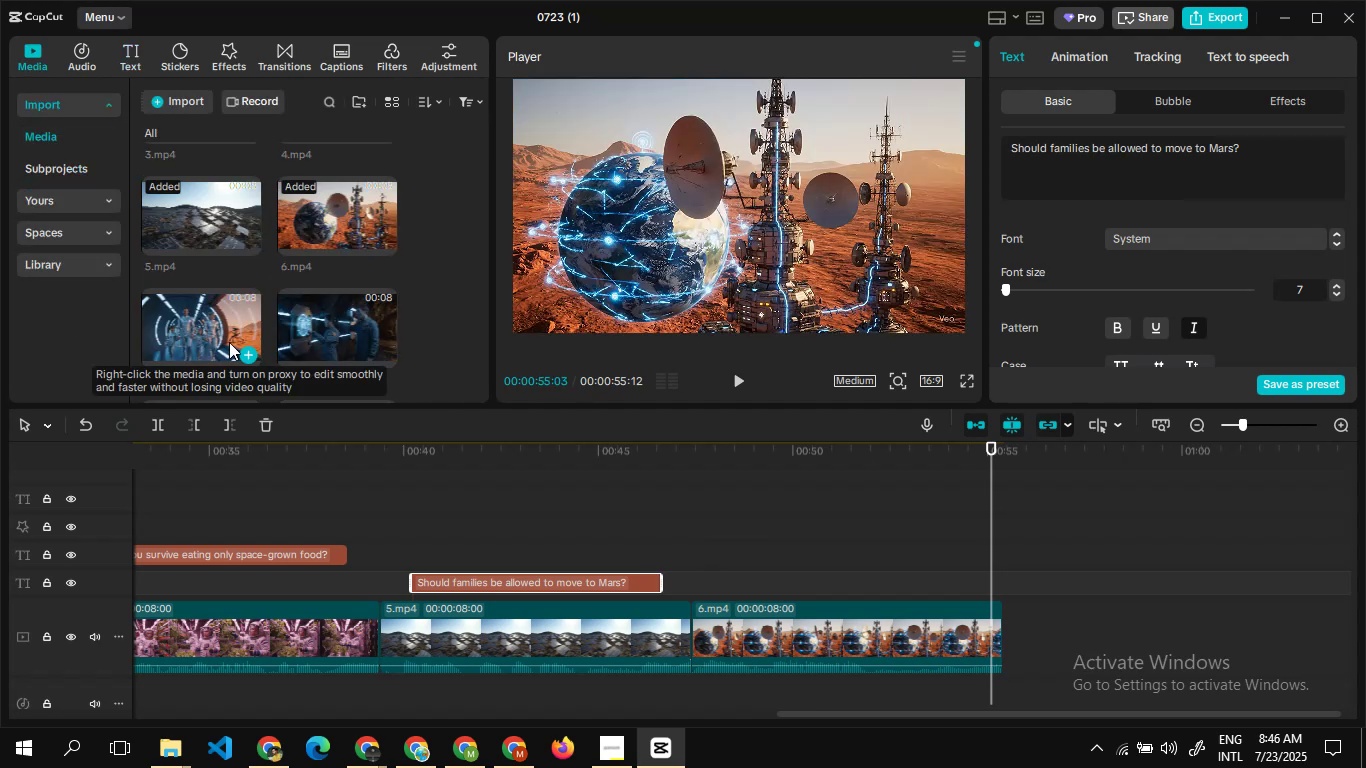 
left_click([243, 353])
 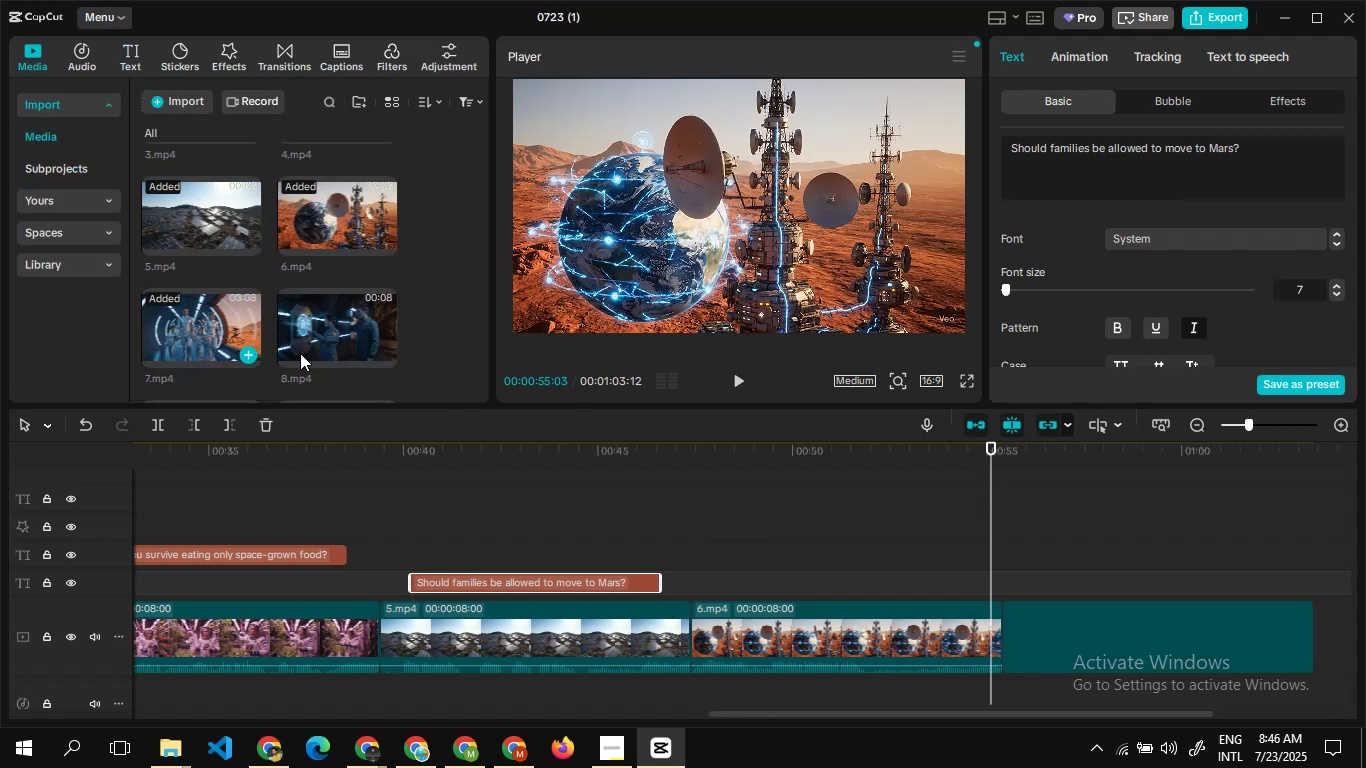 
double_click([1299, 584])
 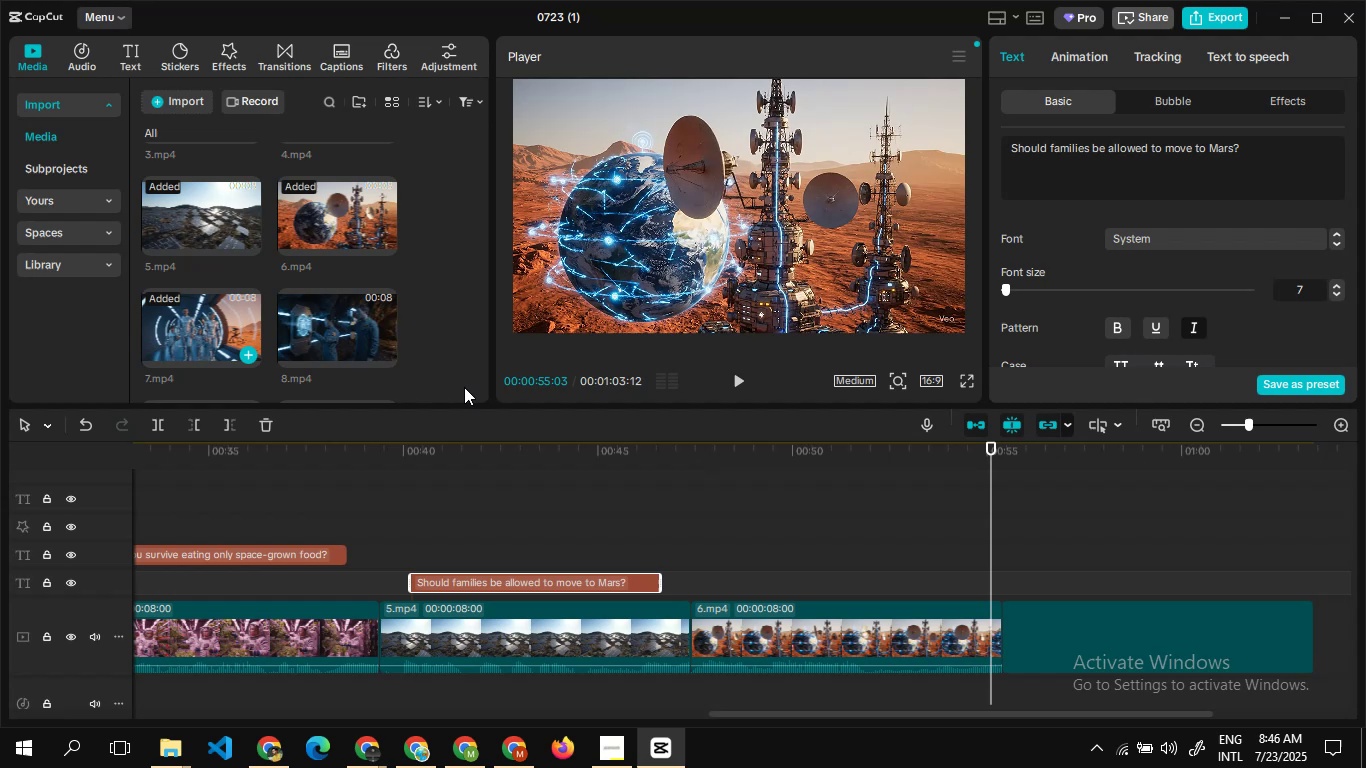 
left_click([380, 353])
 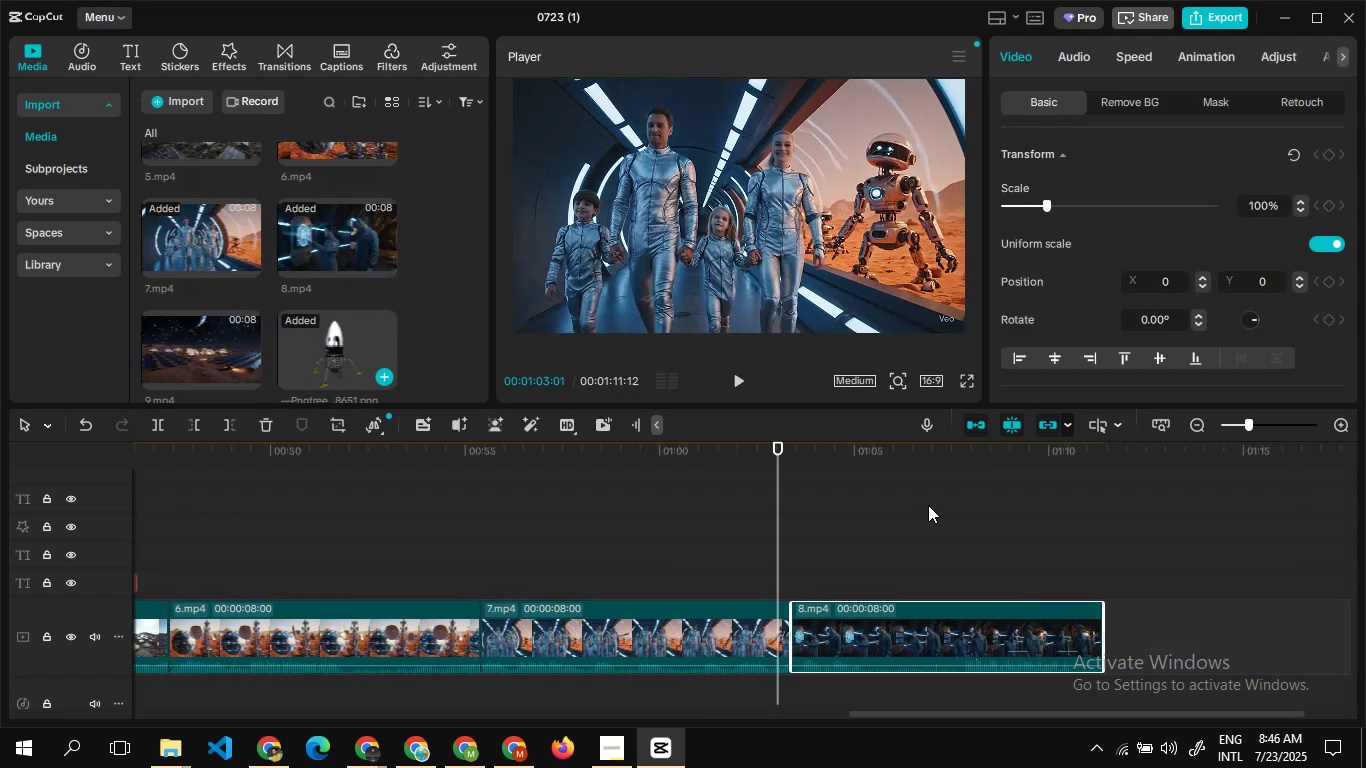 
wait(6.68)
 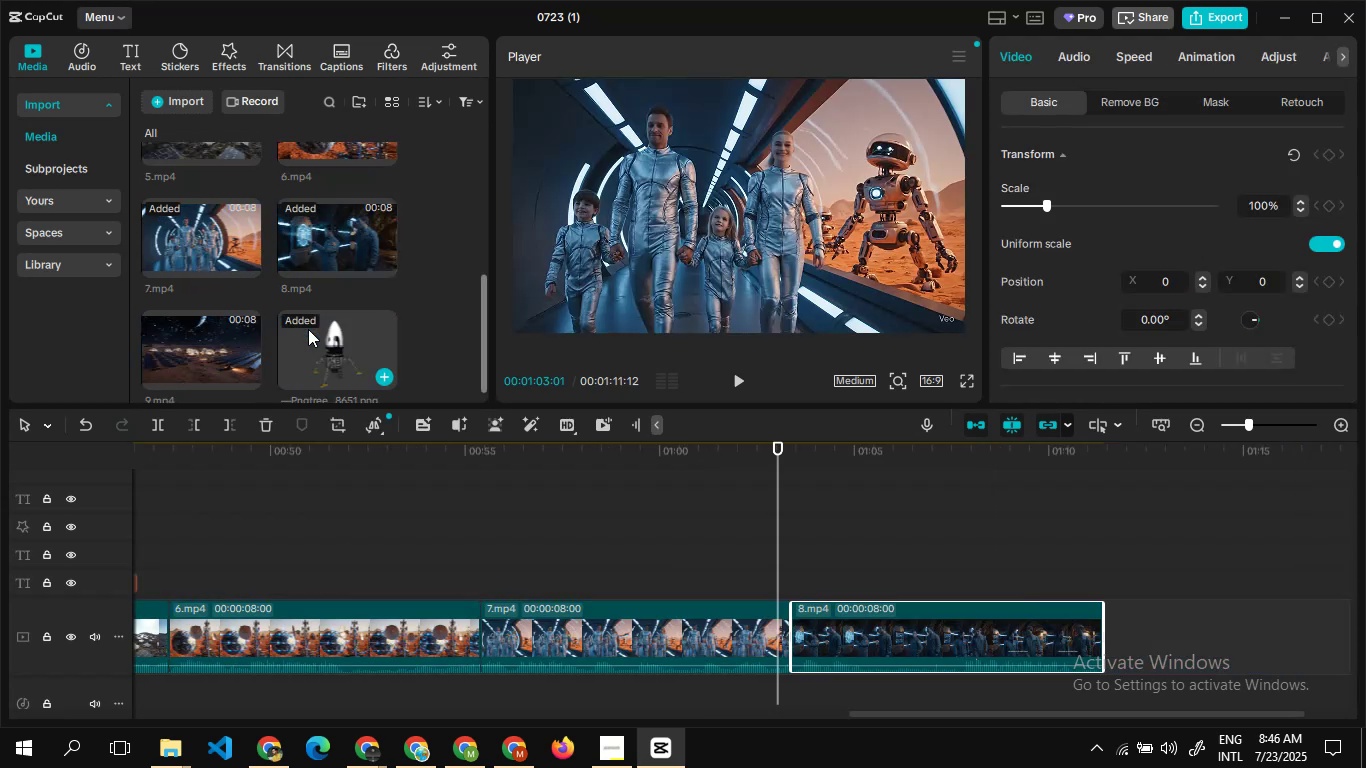 
double_click([1083, 547])
 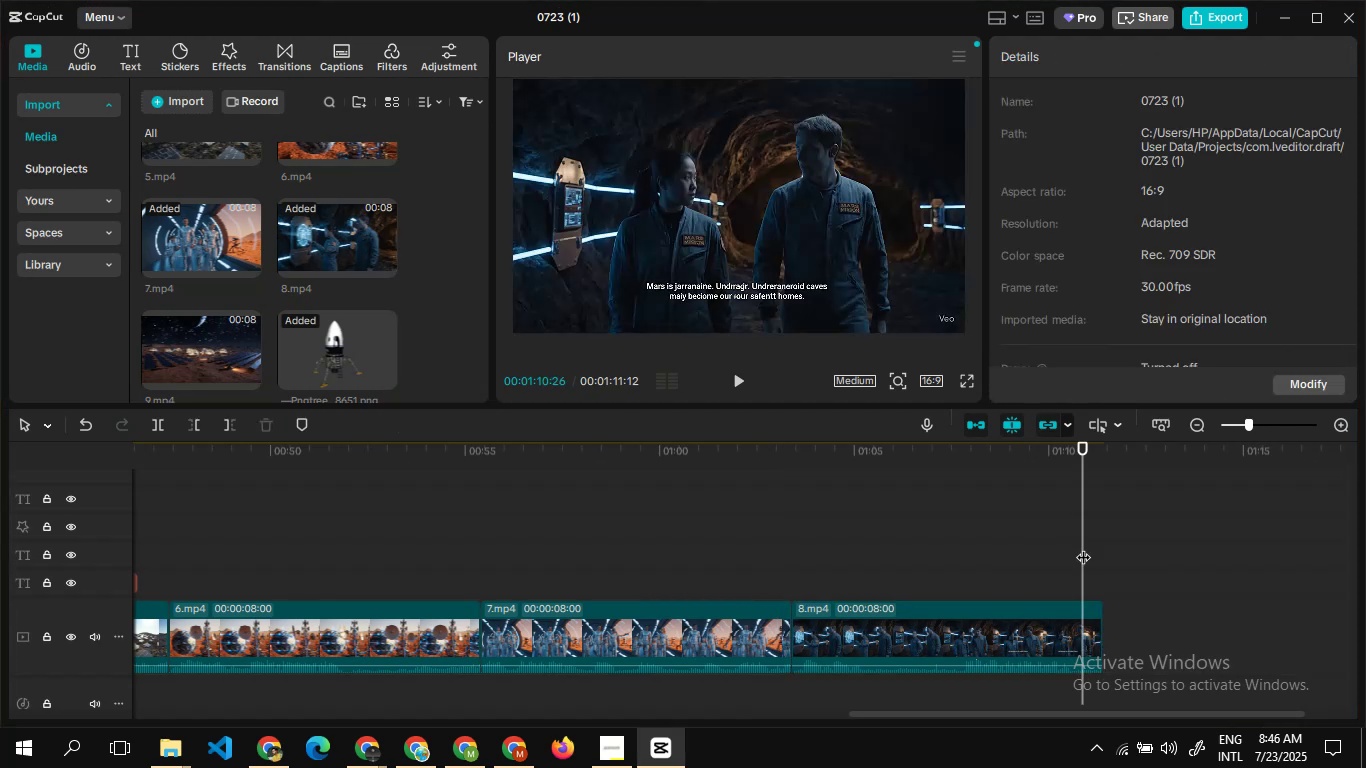 
wait(6.86)
 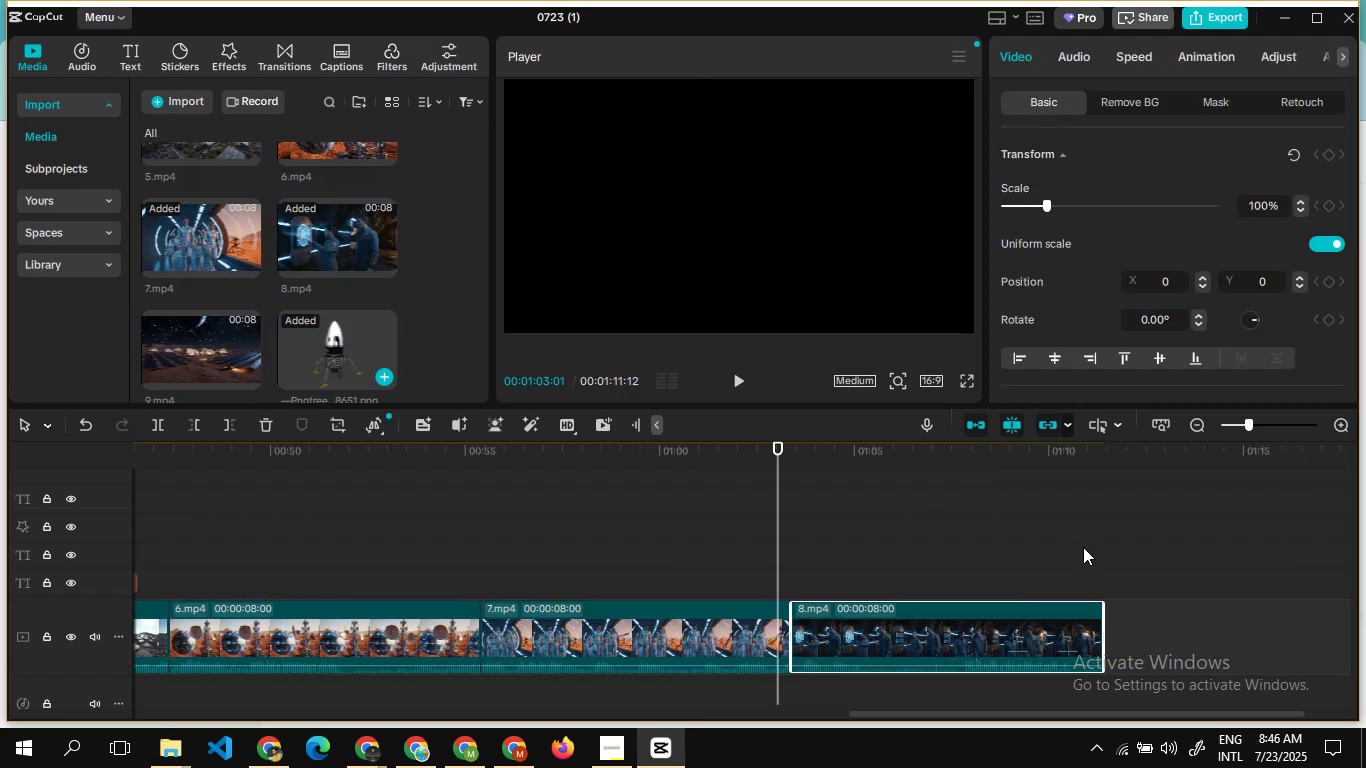 
left_click([247, 378])
 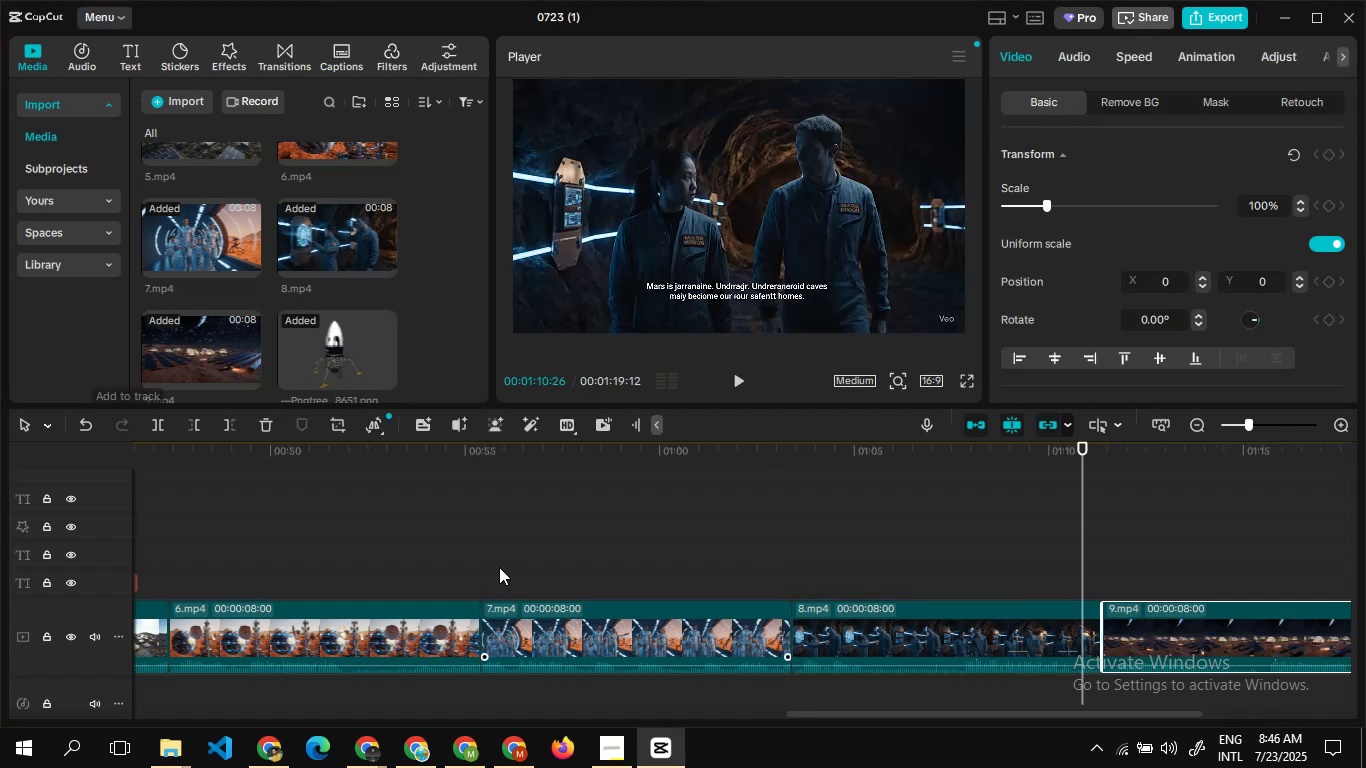 
double_click([499, 567])
 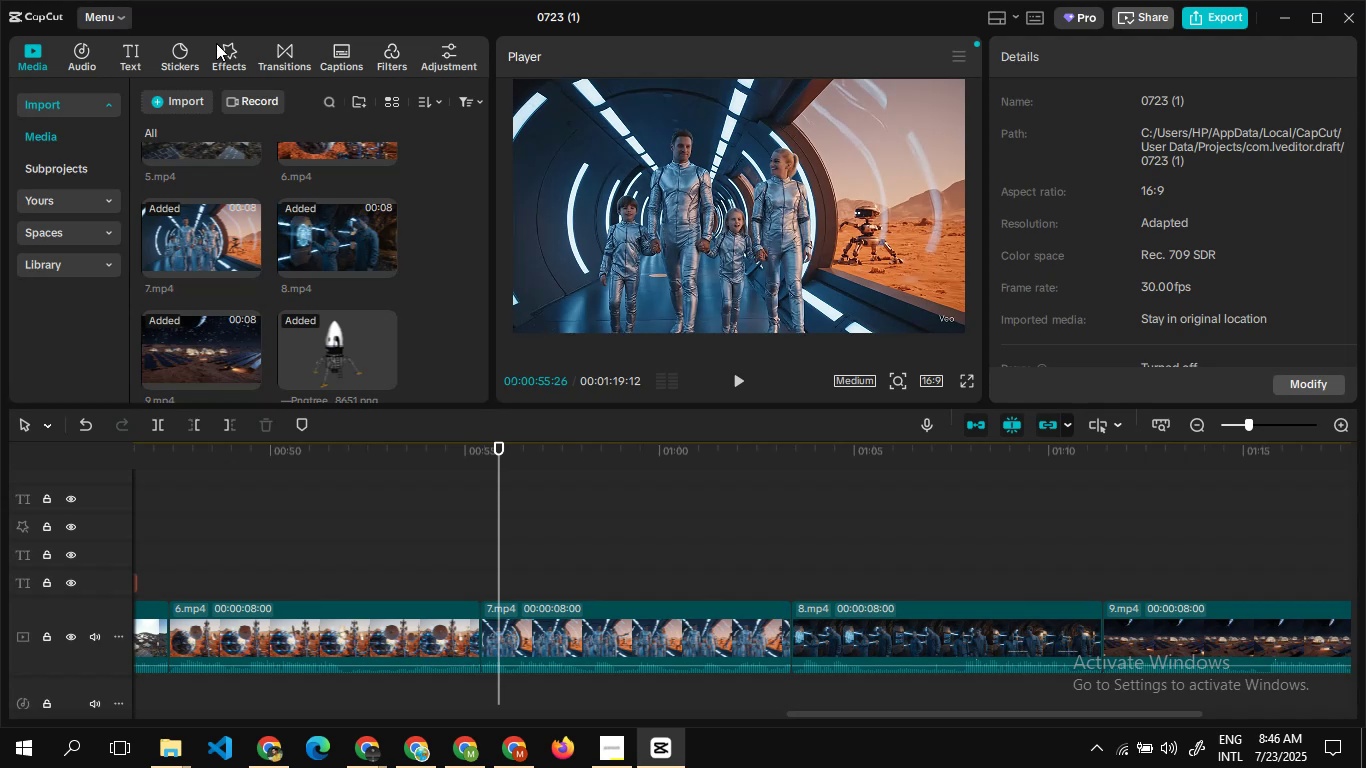 
wait(9.51)
 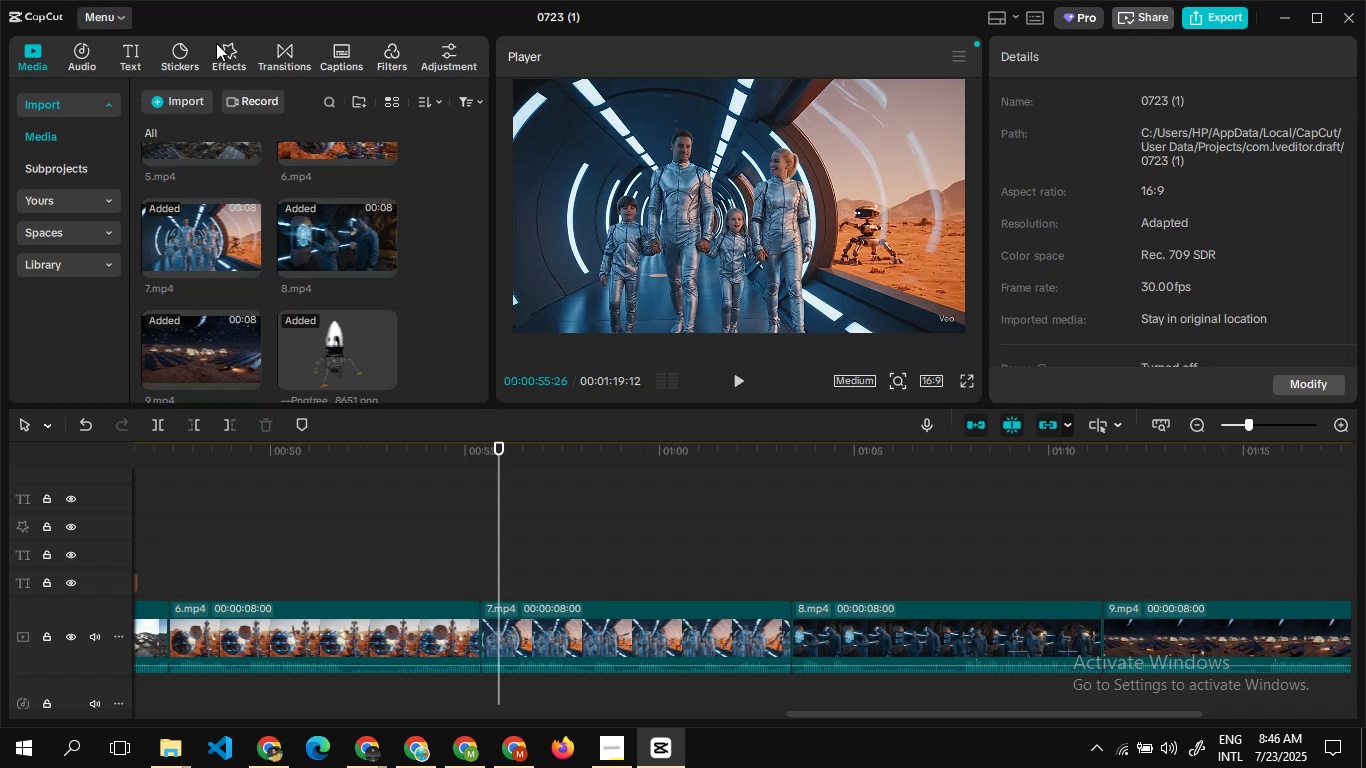 
left_click_drag(start_coordinate=[834, 714], to_coordinate=[677, 690])
 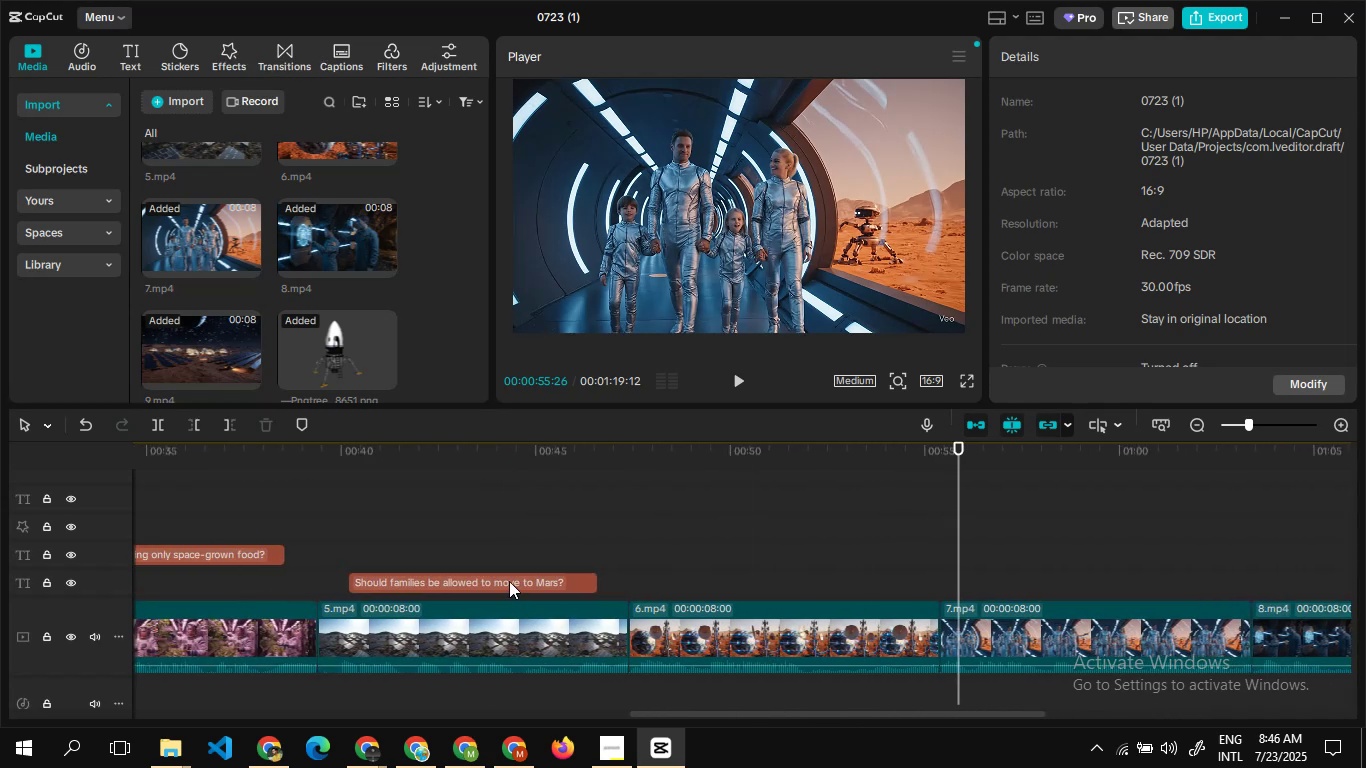 
left_click_drag(start_coordinate=[509, 581], to_coordinate=[963, 560])
 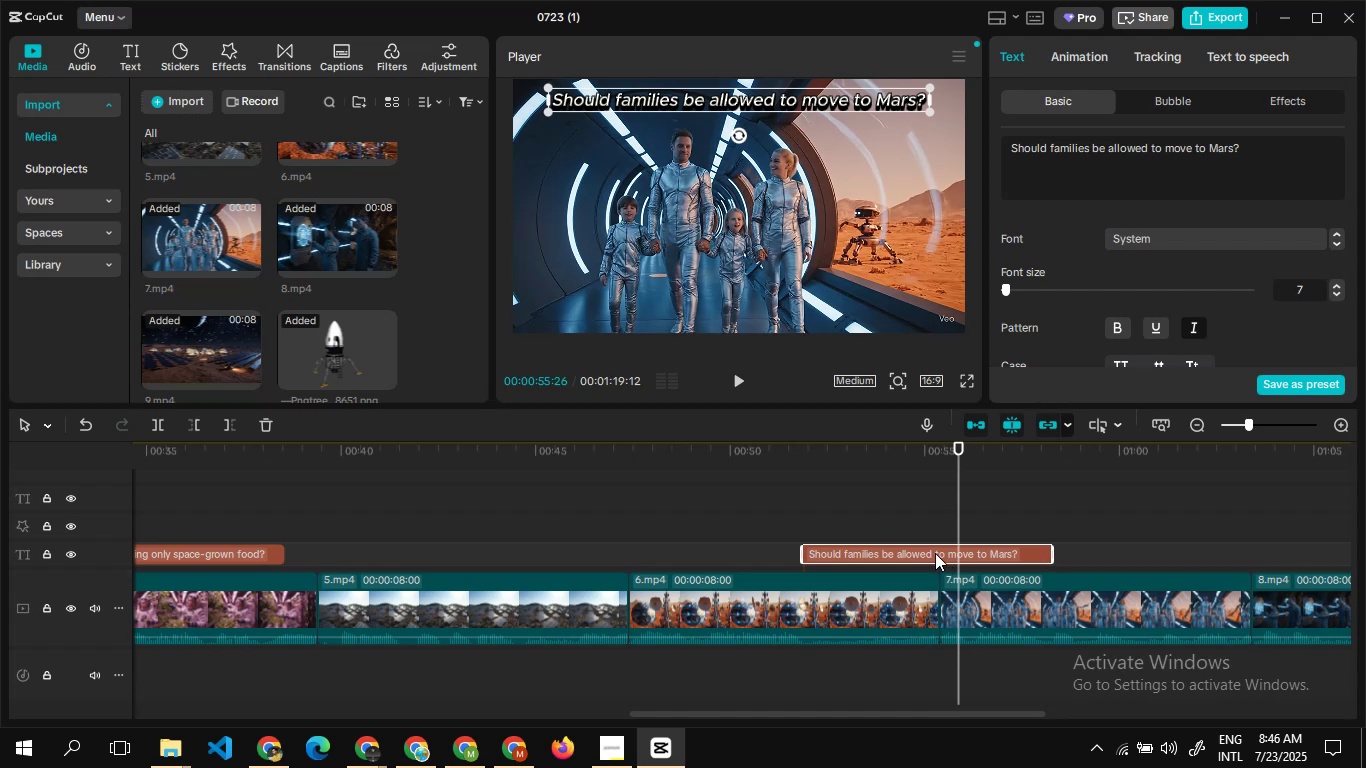 
left_click_drag(start_coordinate=[934, 553], to_coordinate=[1093, 549])
 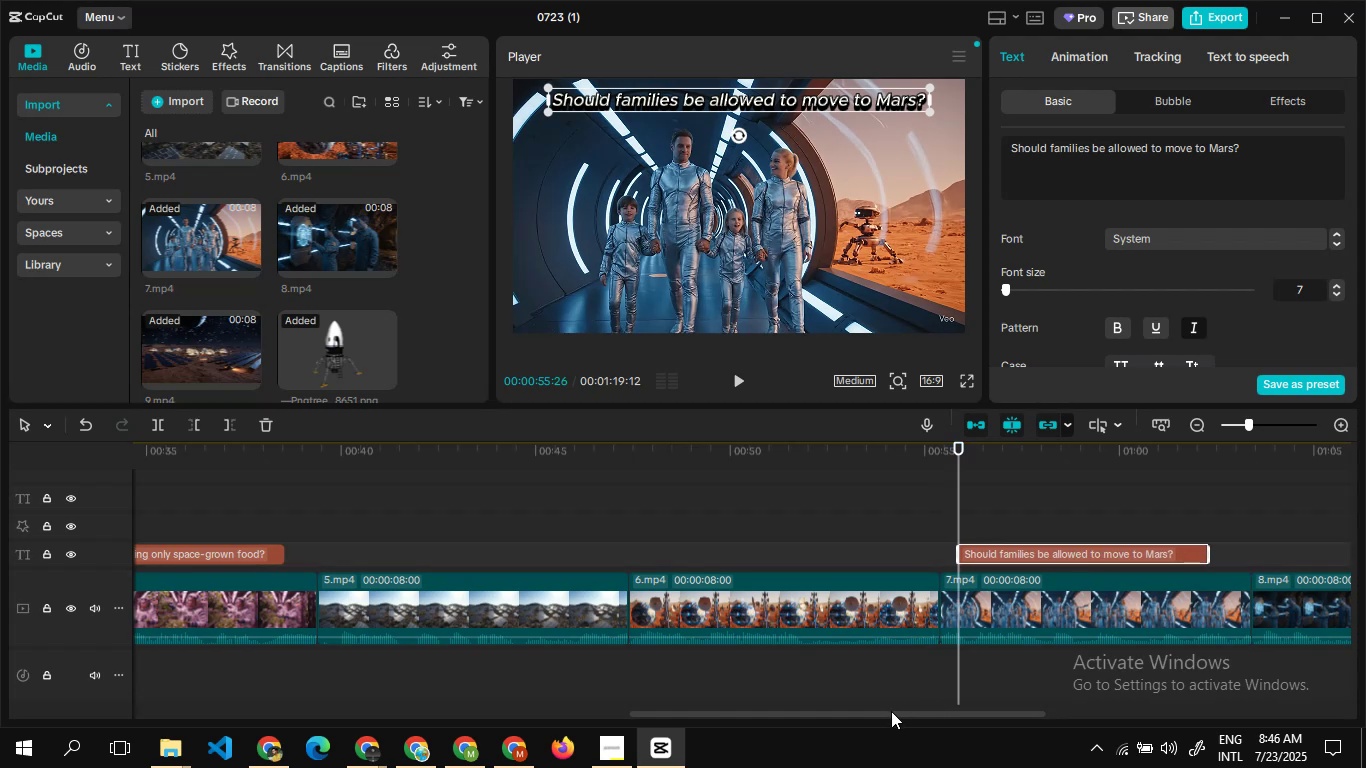 
left_click_drag(start_coordinate=[888, 714], to_coordinate=[807, 708])
 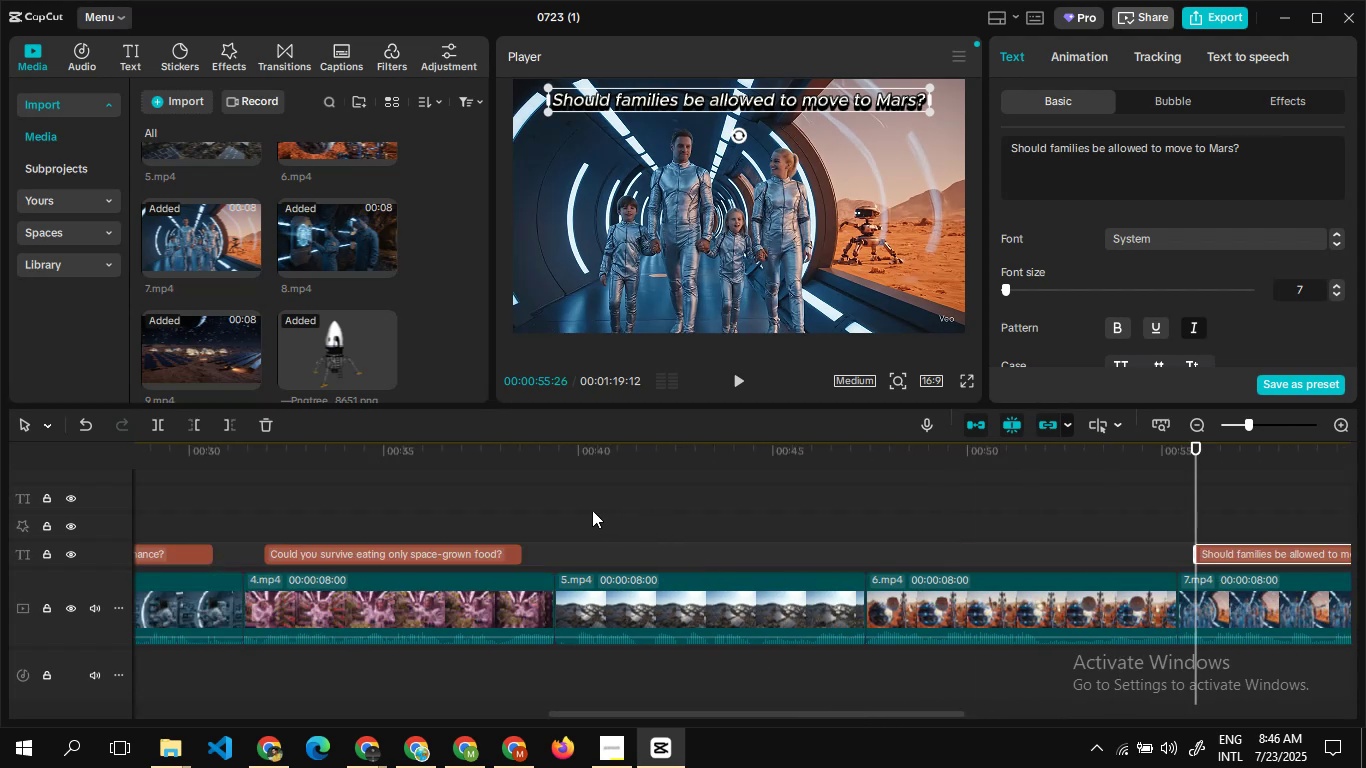 
double_click([592, 510])
 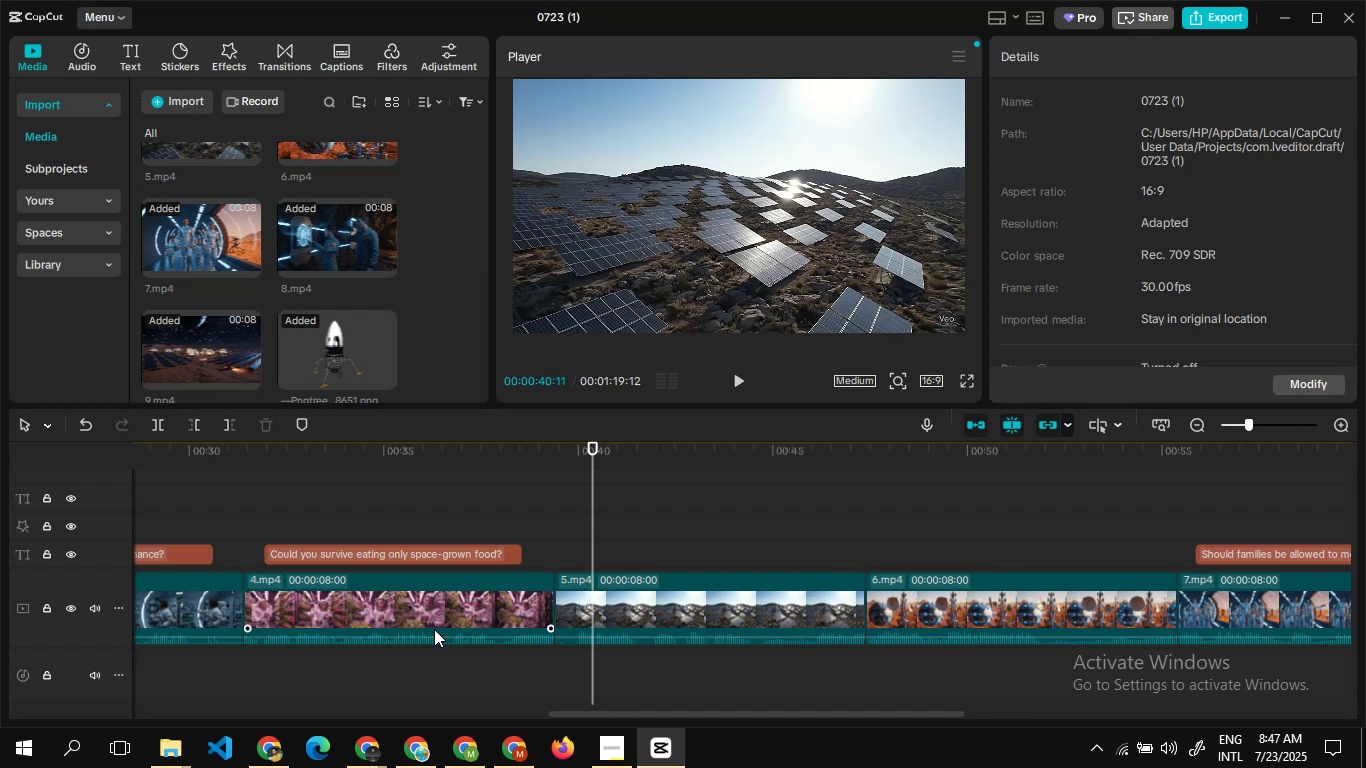 
wait(5.4)
 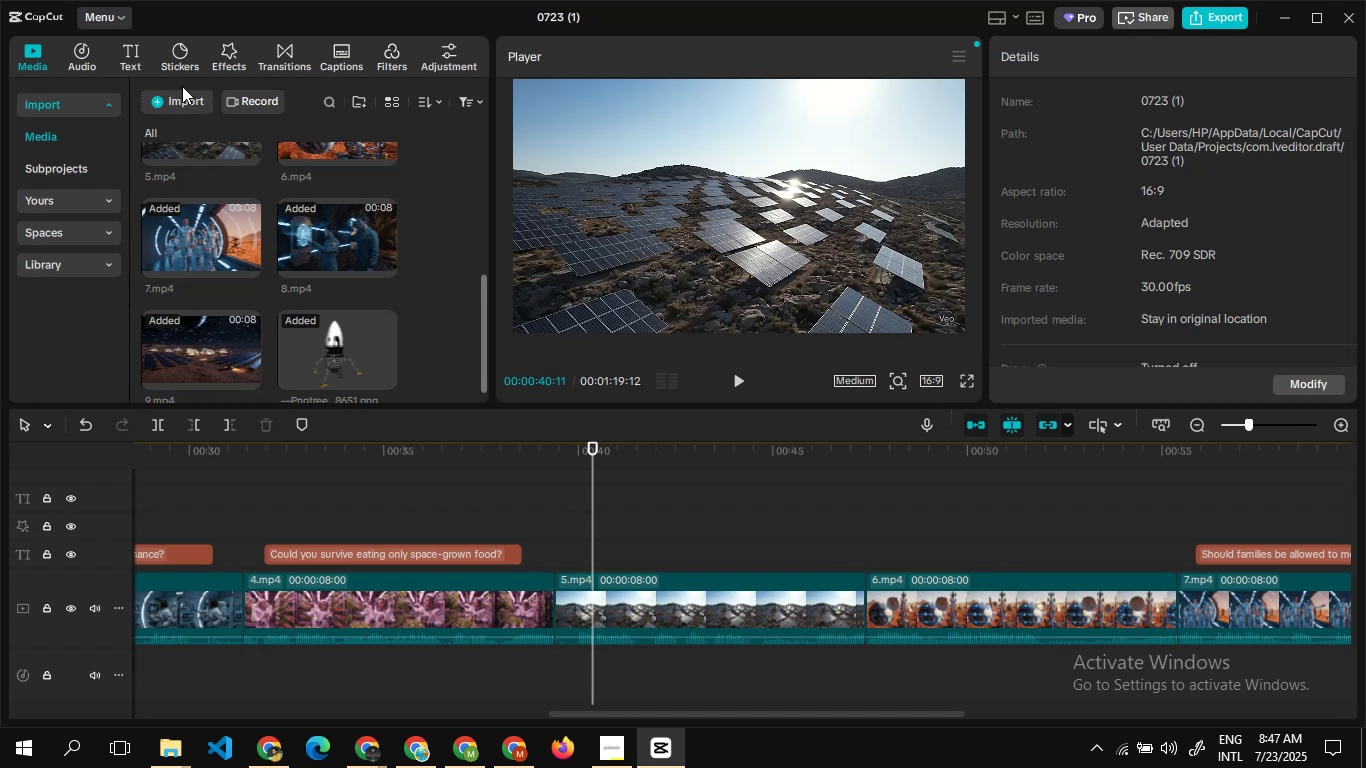 
left_click([426, 748])
 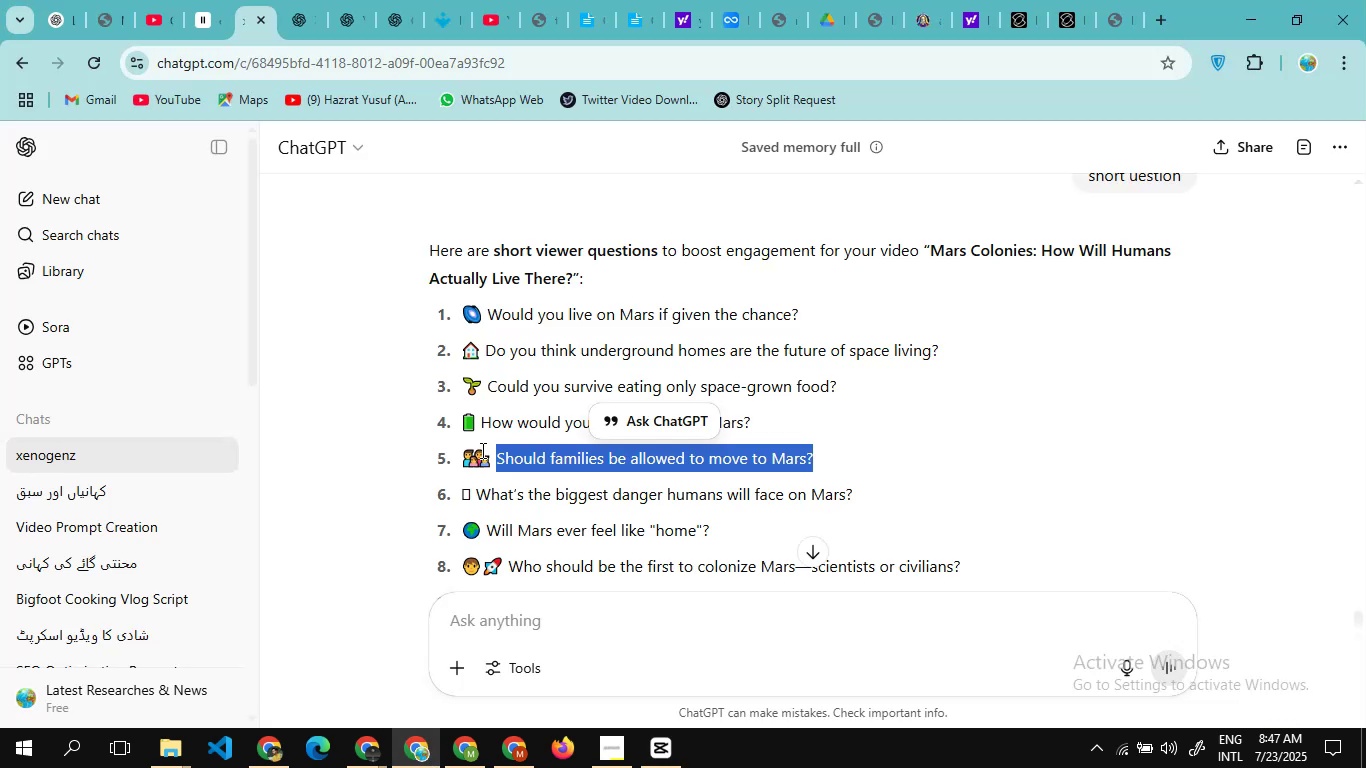 
scroll: coordinate [481, 450], scroll_direction: down, amount: 1.0
 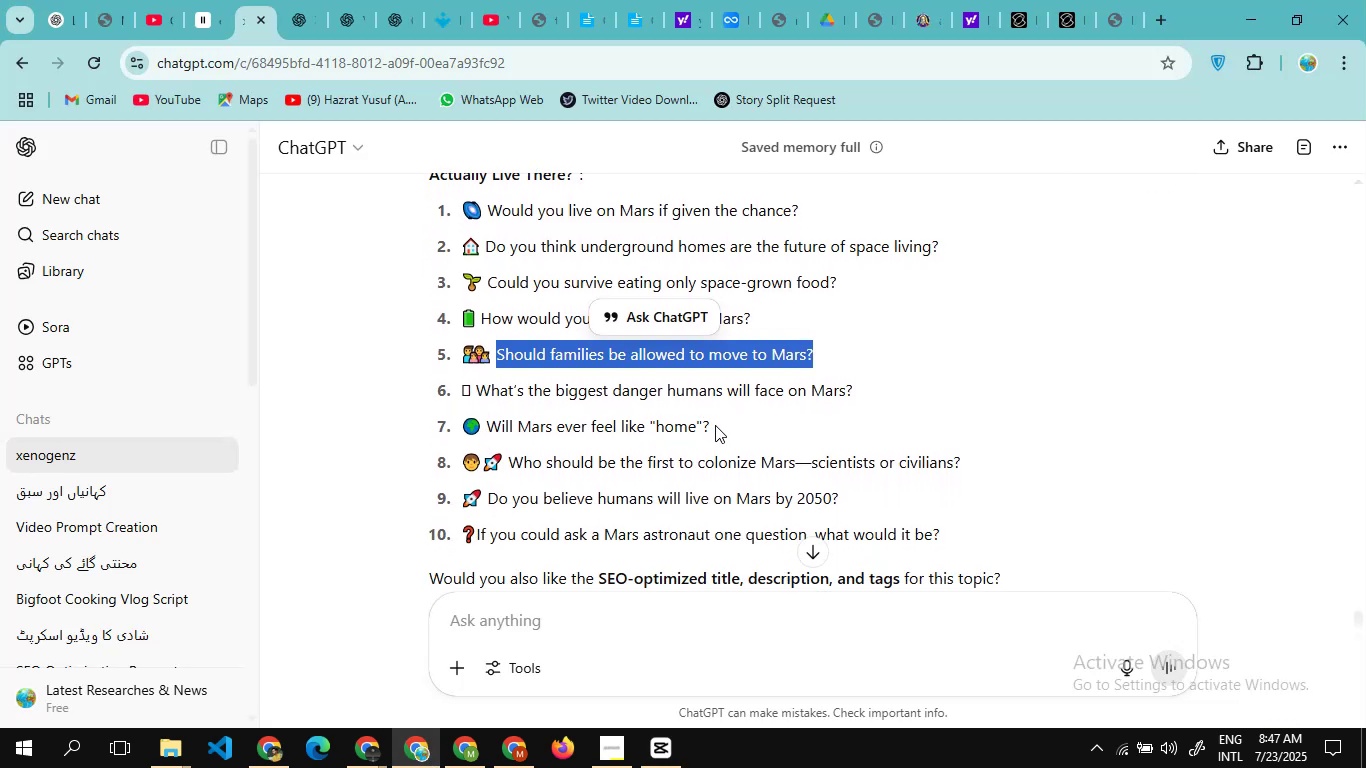 
left_click_drag(start_coordinate=[714, 425], to_coordinate=[485, 410])
 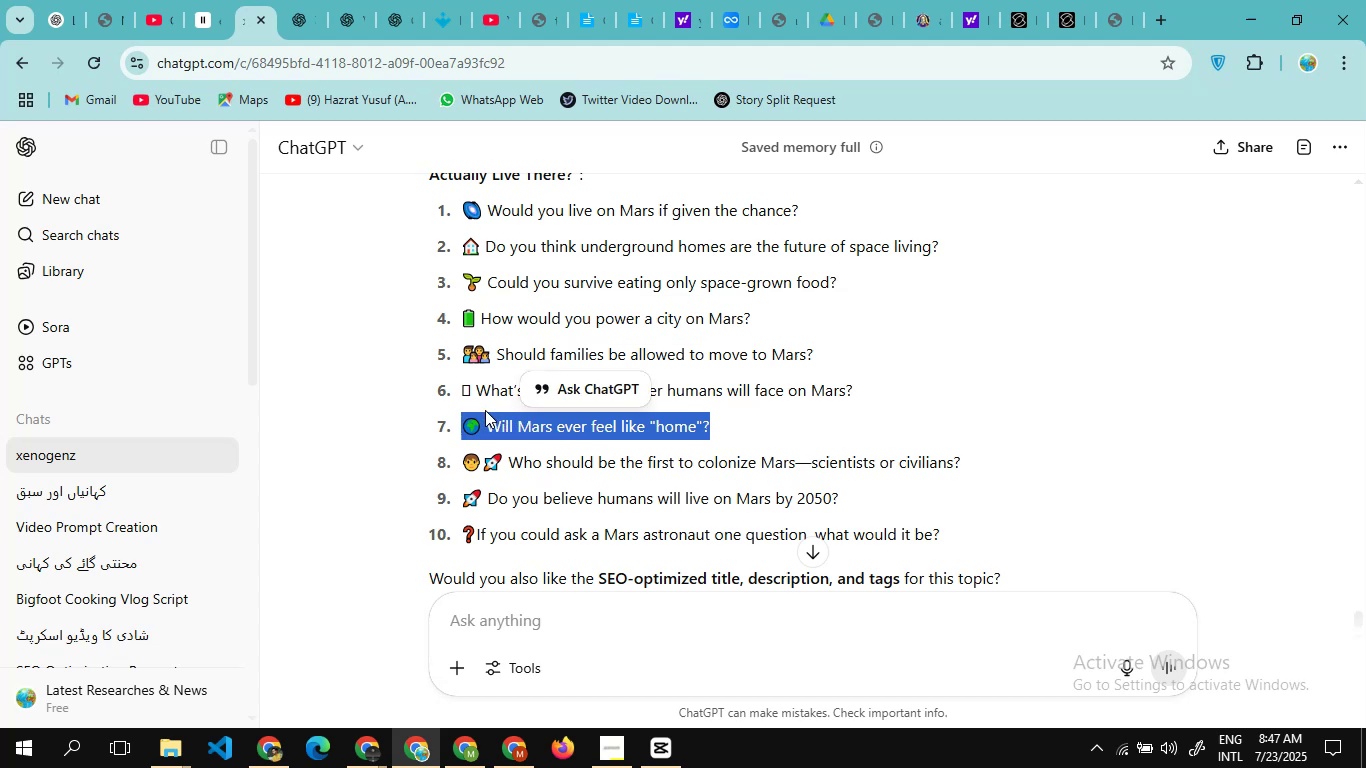 
key(Control+C)
 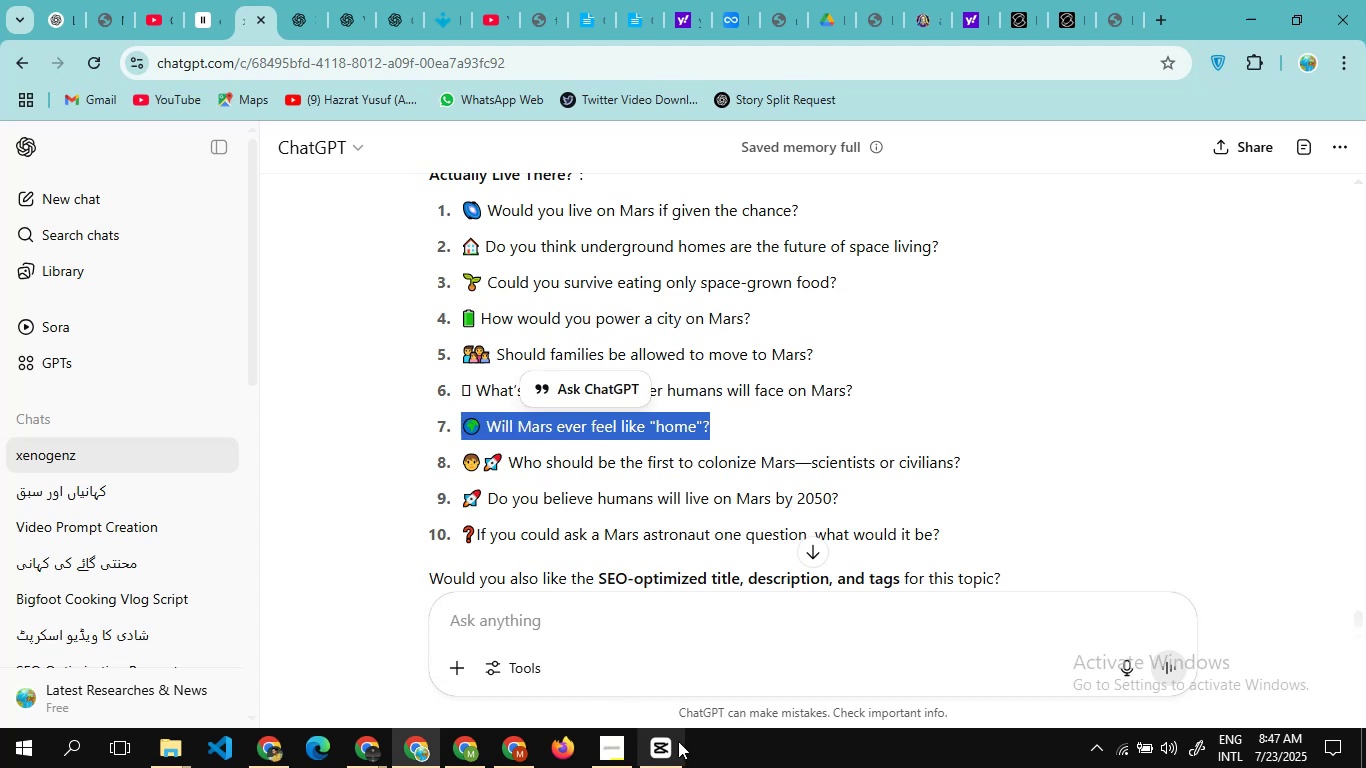 
left_click([671, 747])
 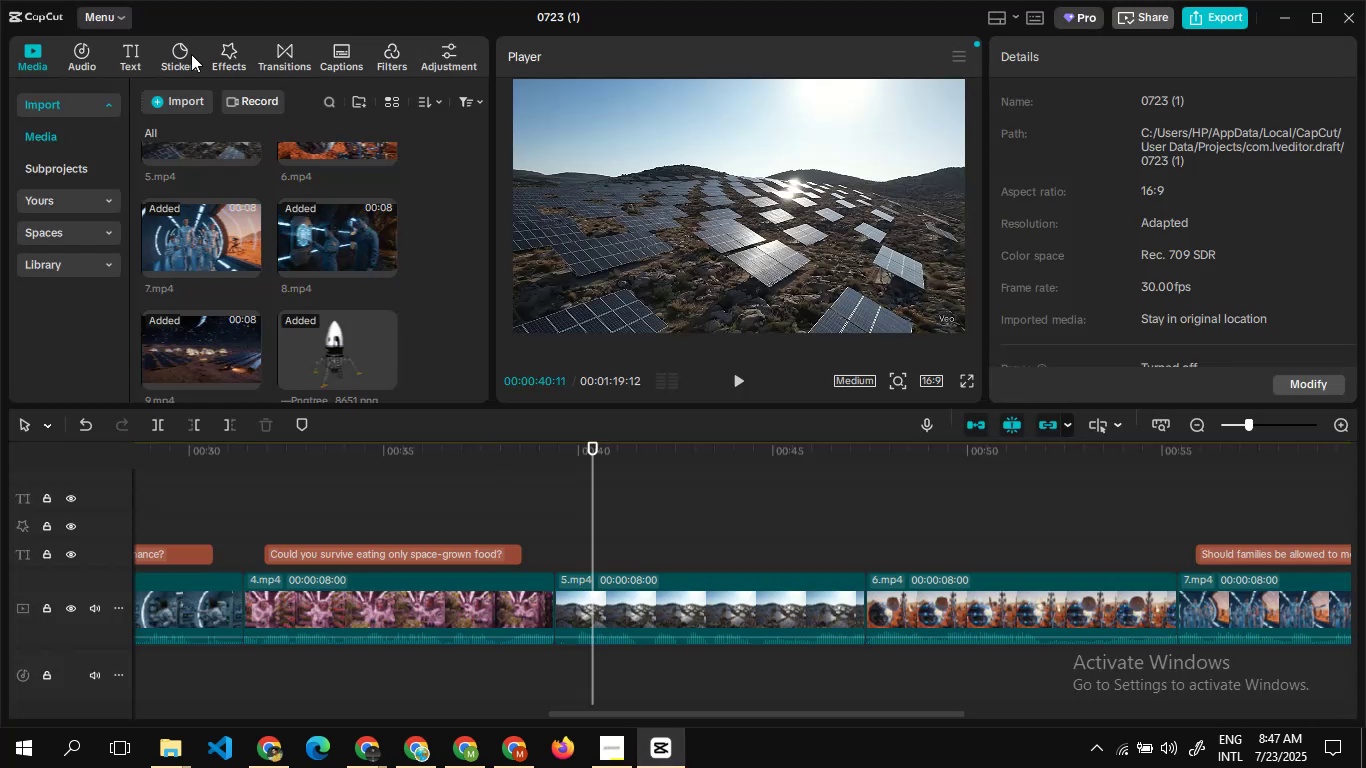 
left_click([125, 62])
 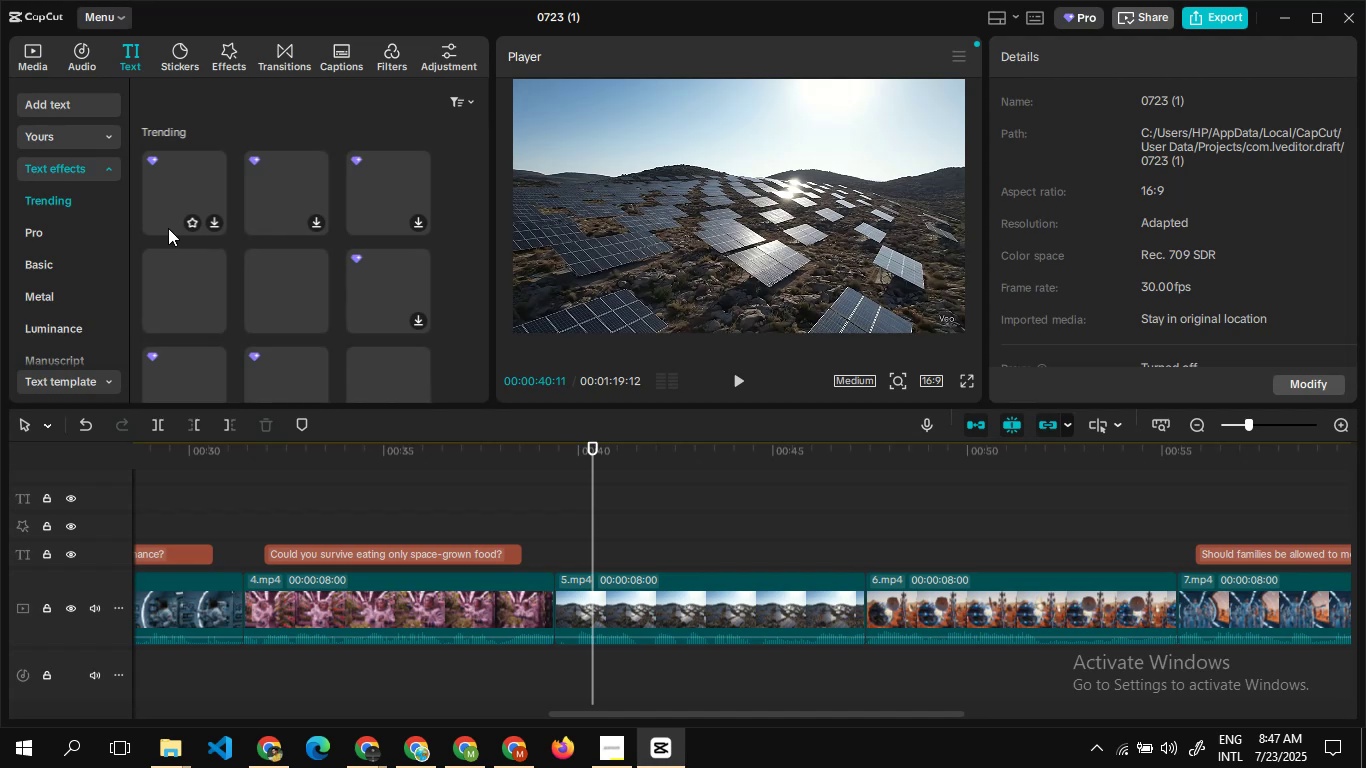 
left_click([185, 256])
 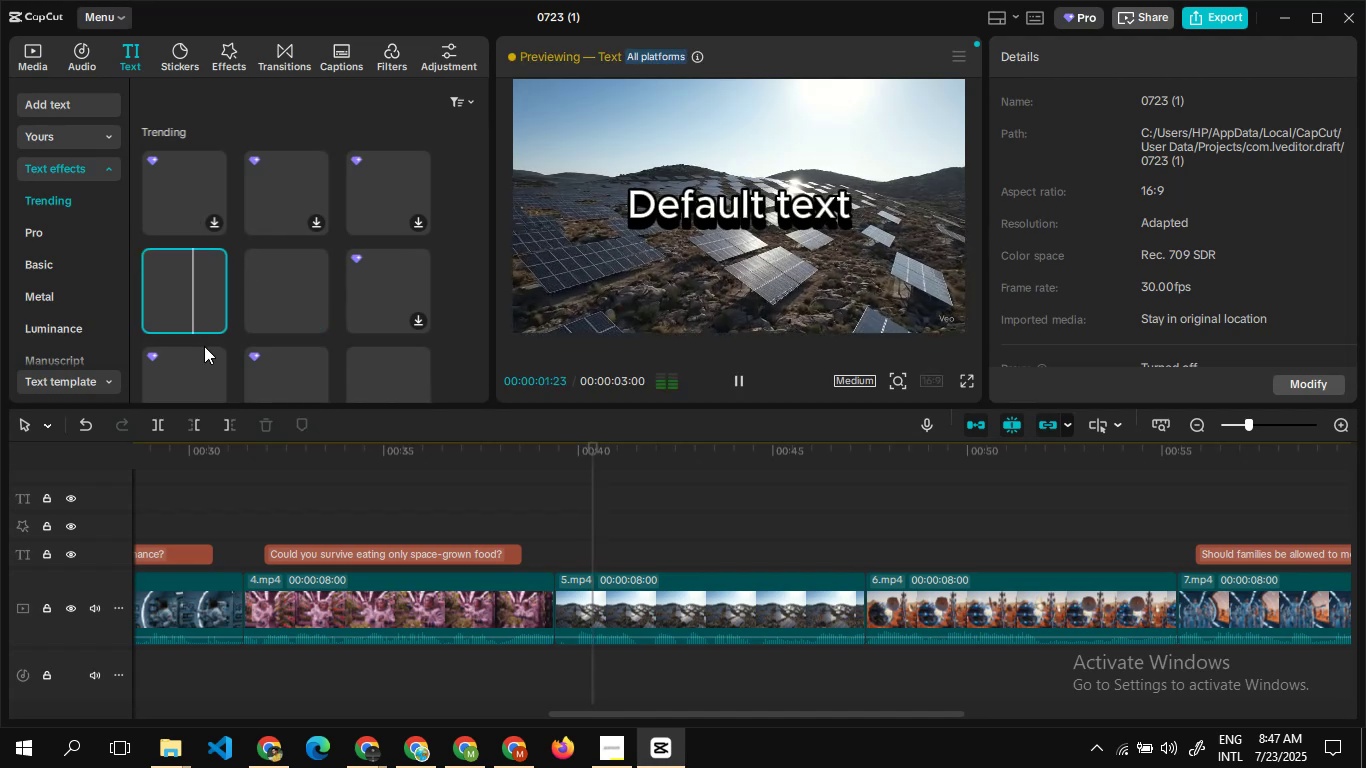 
left_click([215, 318])
 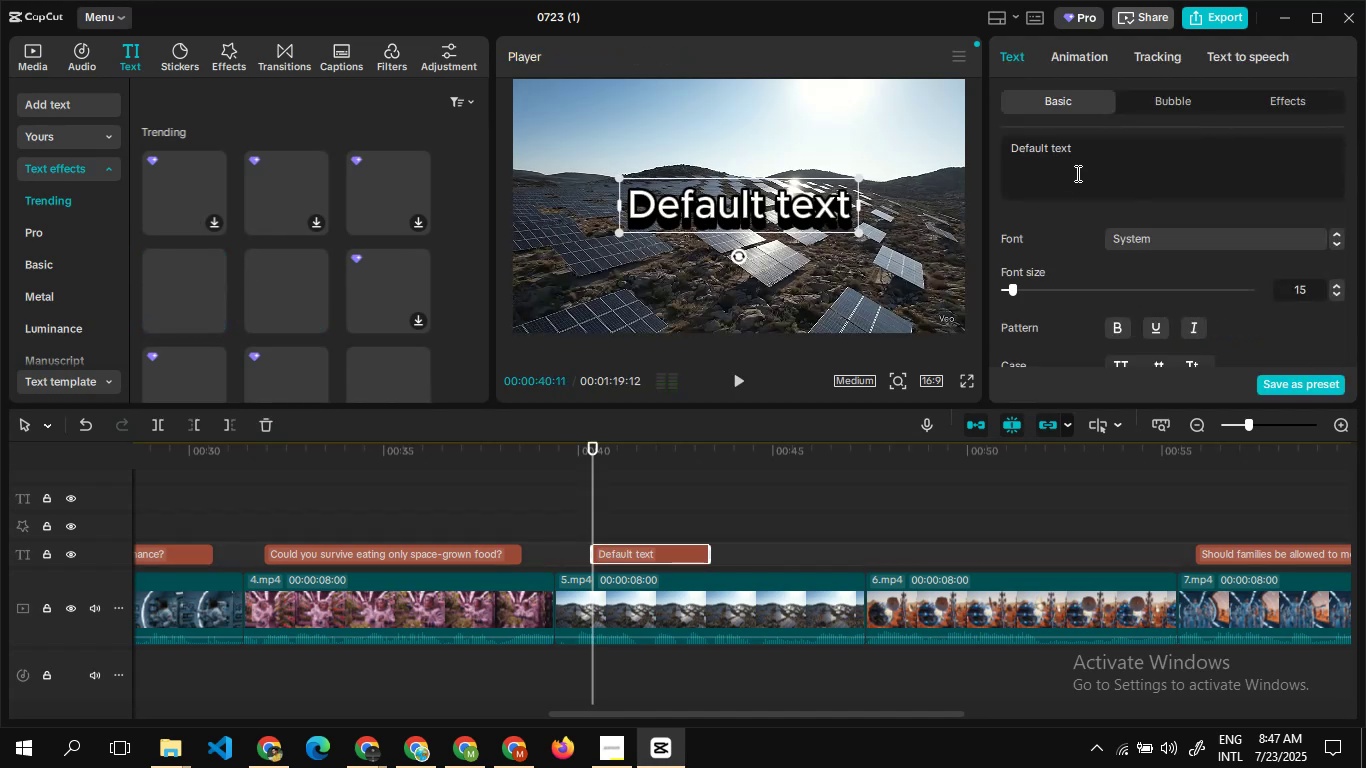 
left_click([1099, 160])
 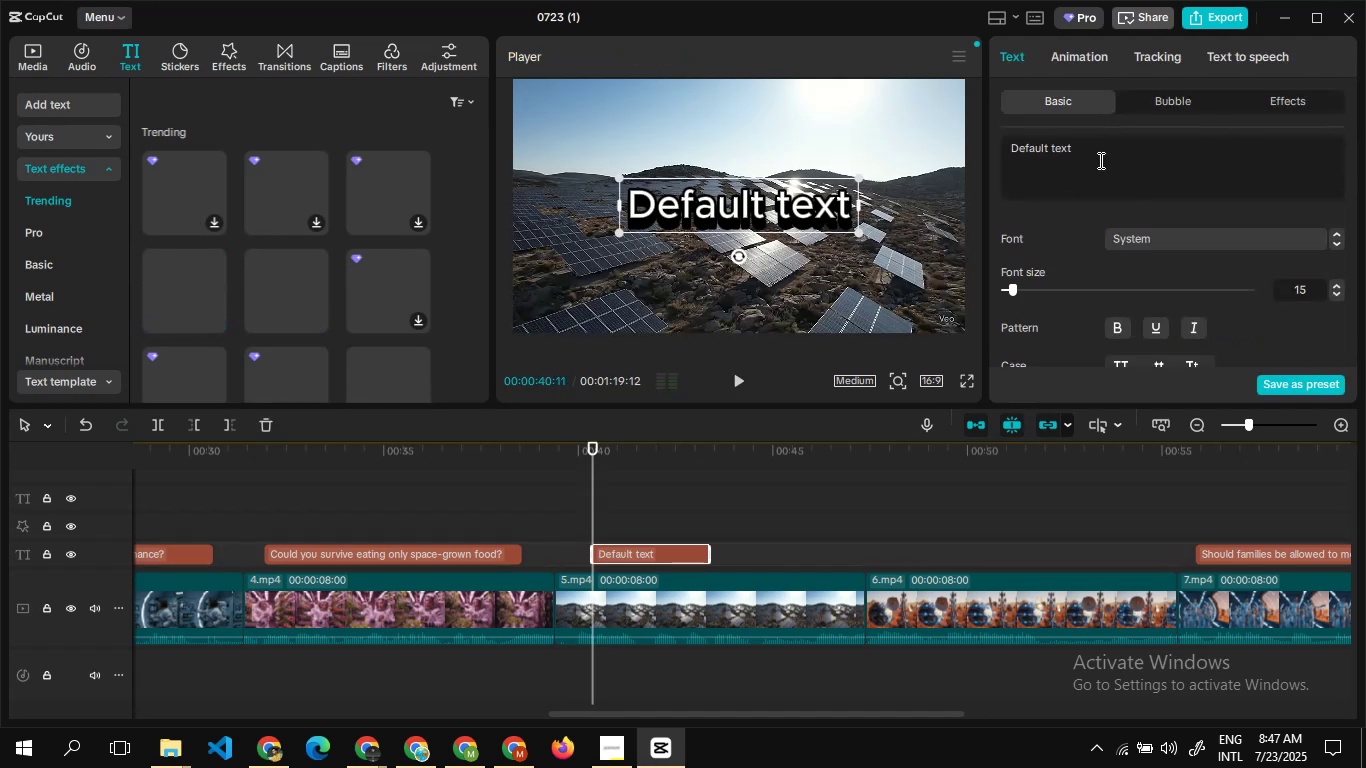 
key(Control+A)
 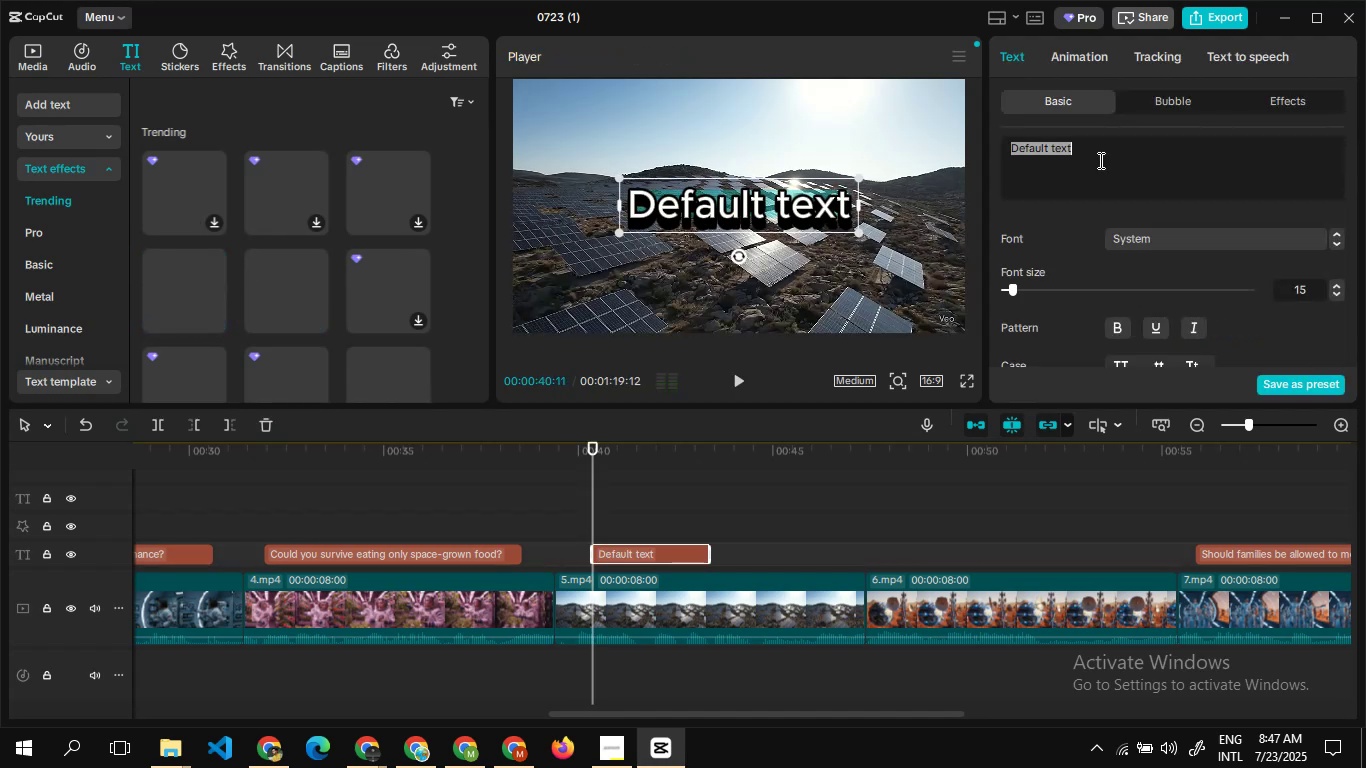 
hold_key(key=ControlLeft, duration=0.45)
 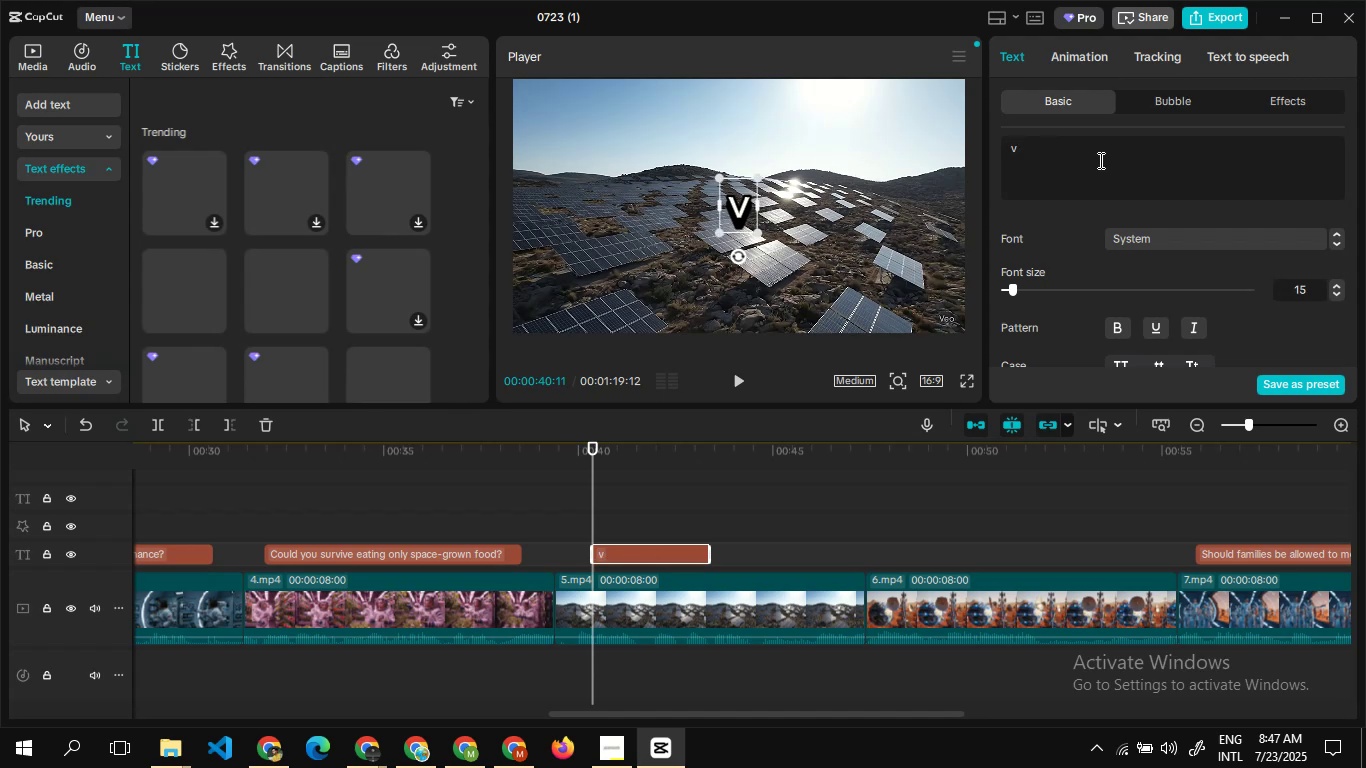 
key(V)
 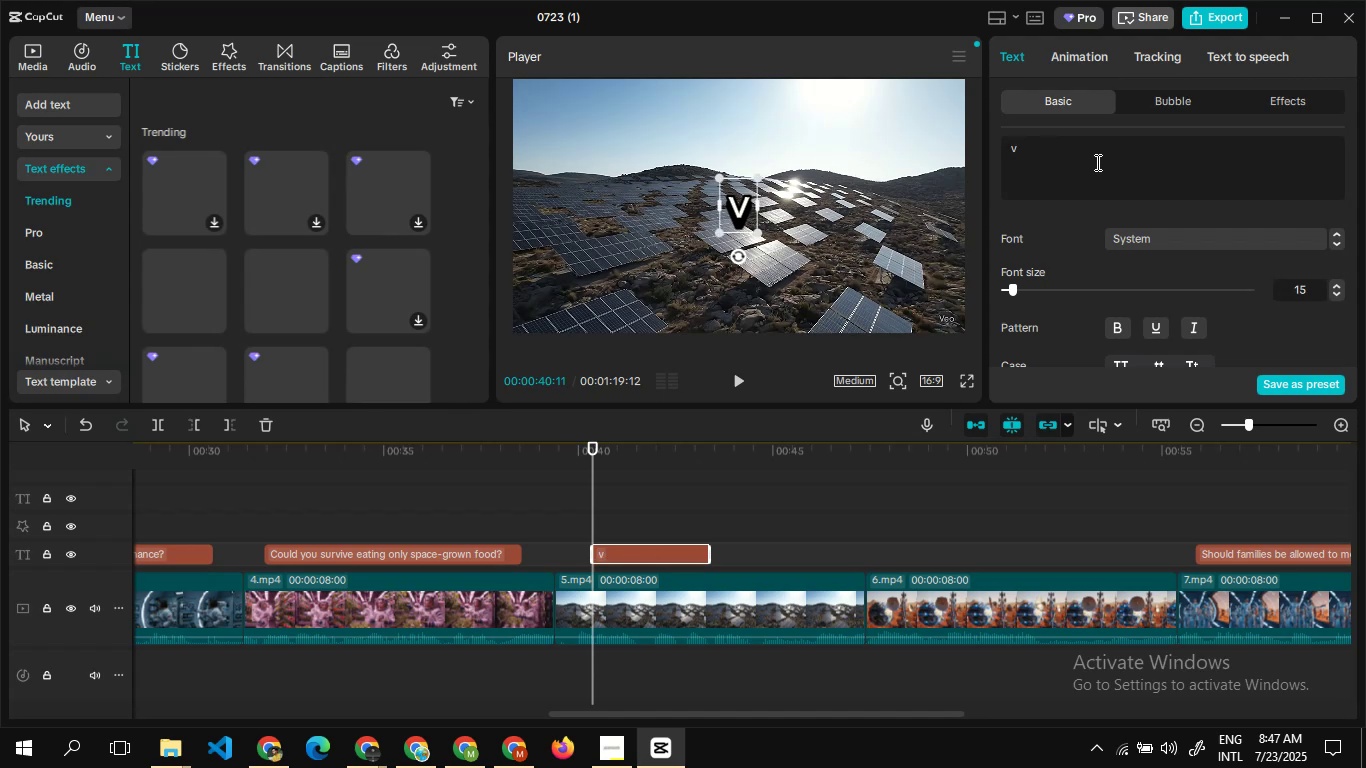 
key(Backspace)
 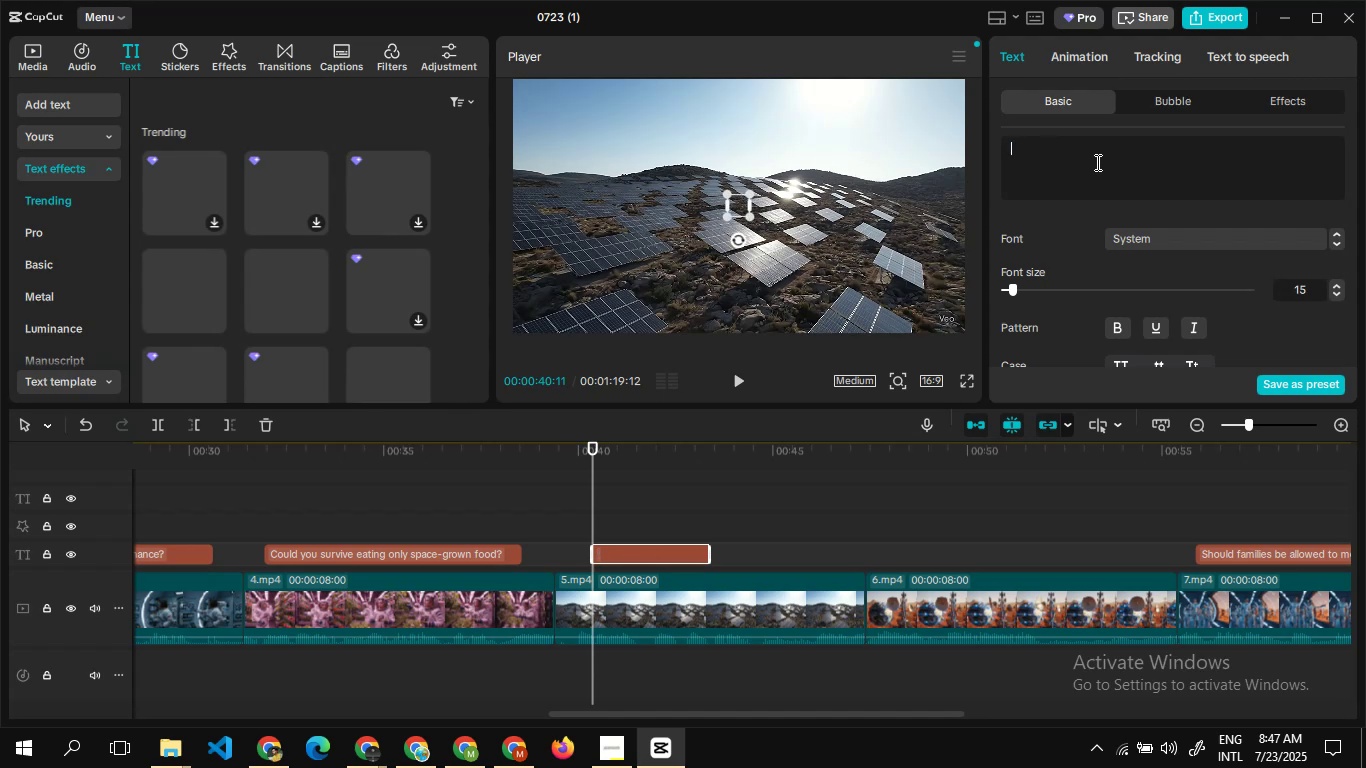 
key(Control+V)
 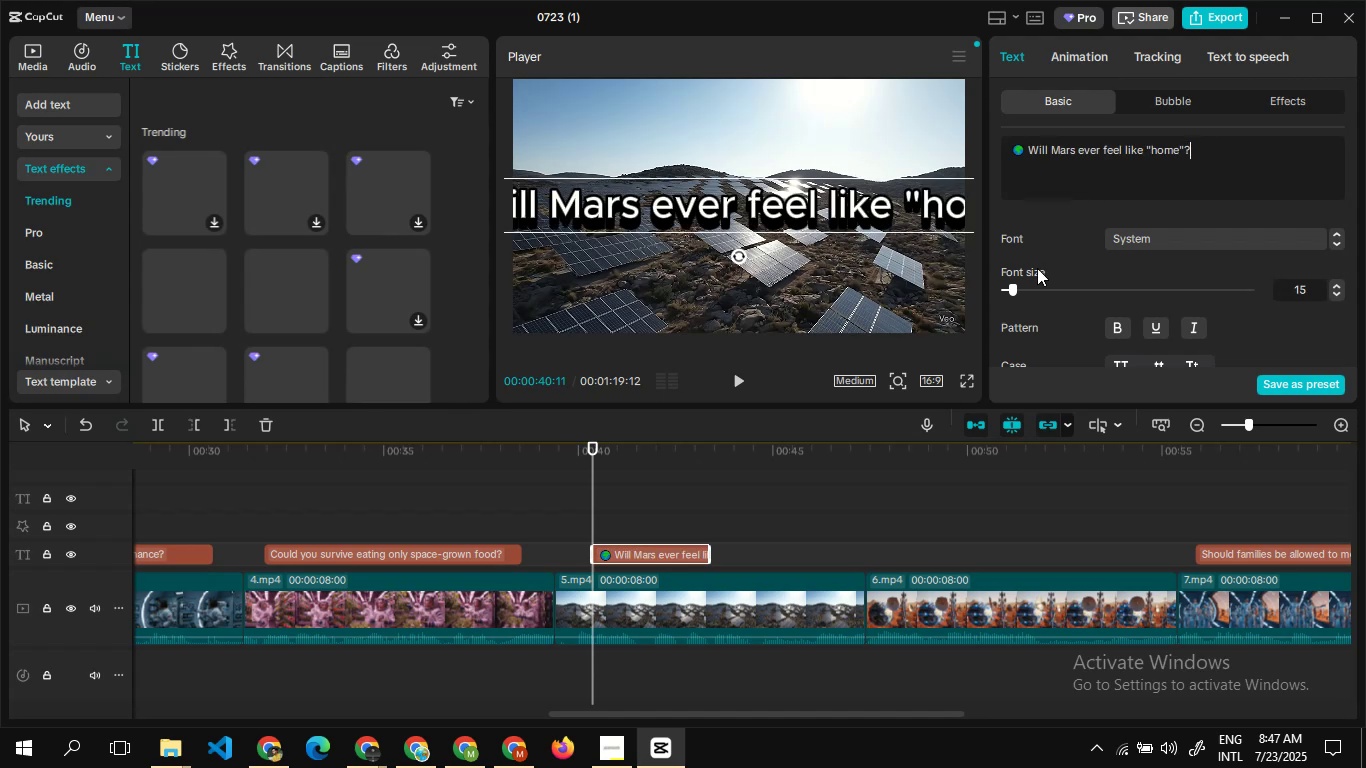 
mouse_move([987, 284])
 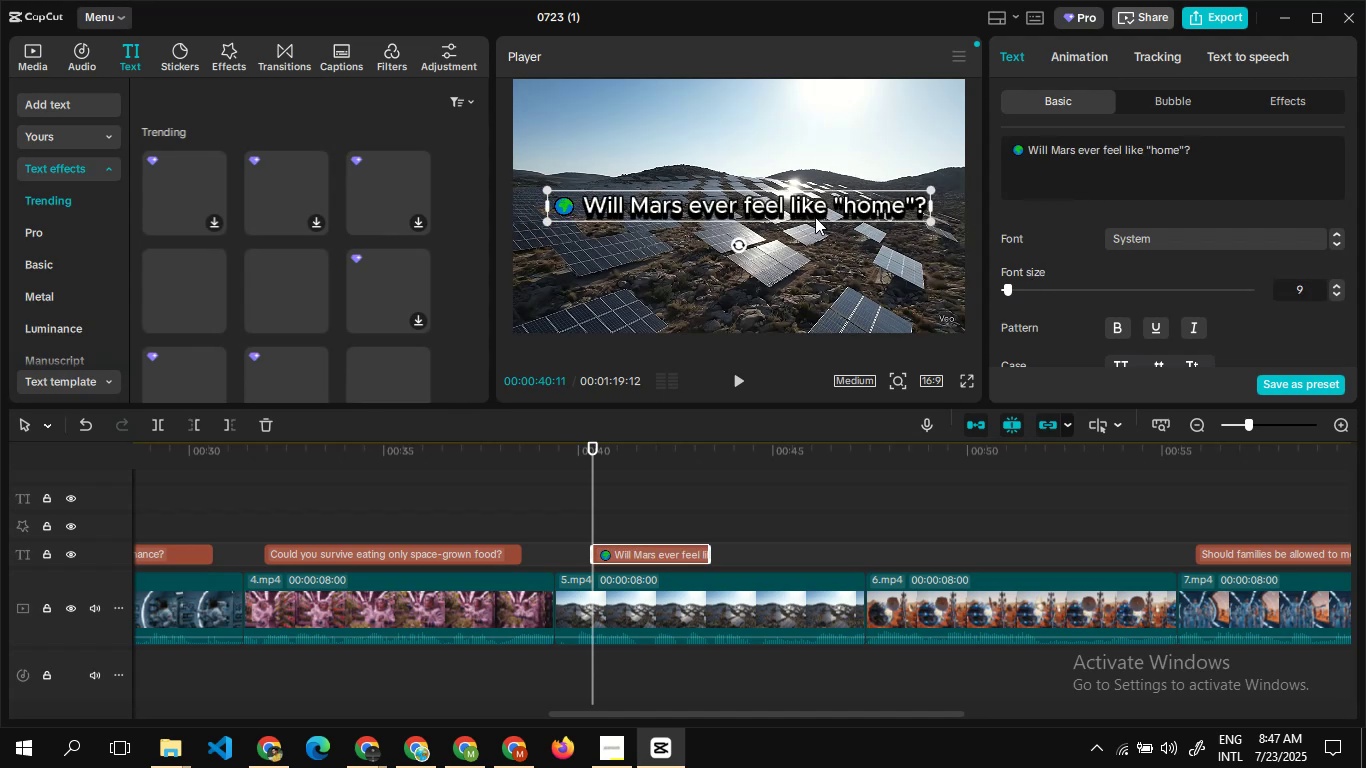 
left_click_drag(start_coordinate=[814, 213], to_coordinate=[814, 109])
 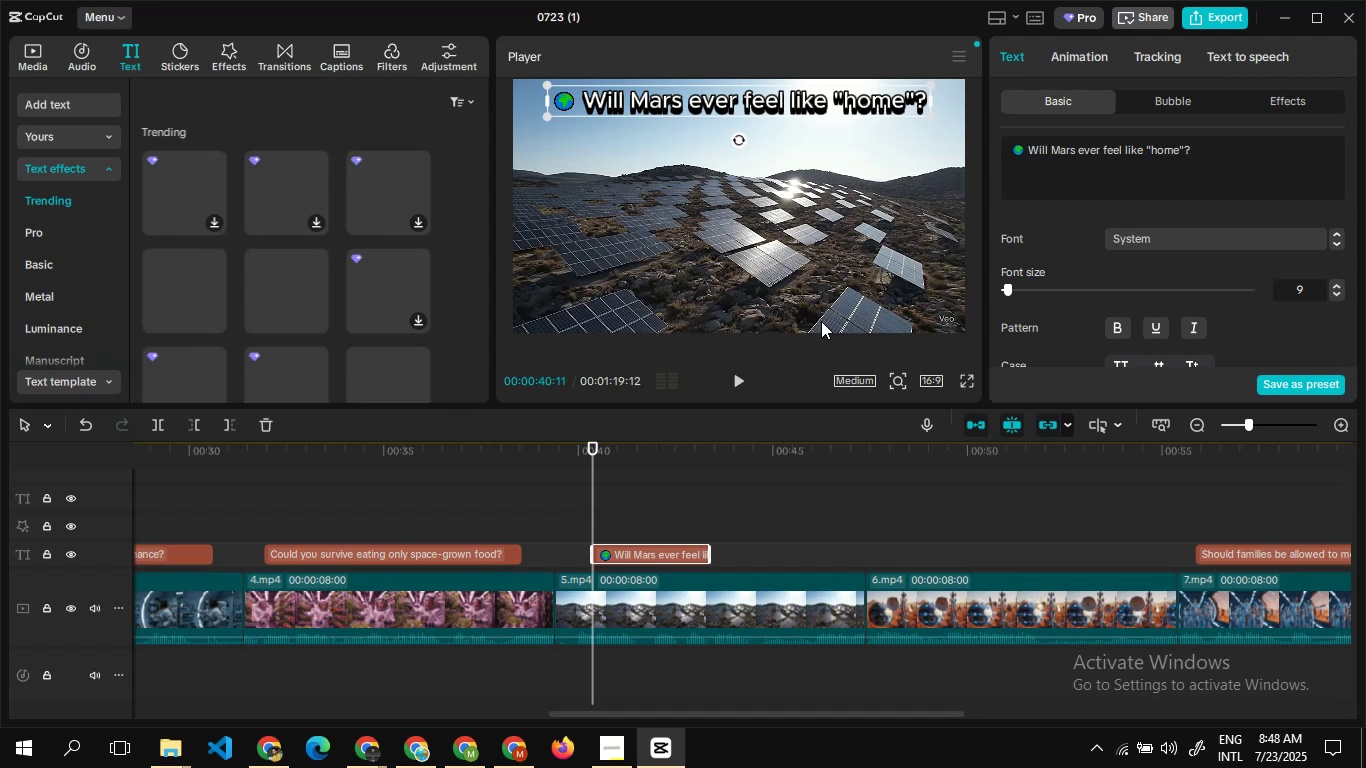 
wait(25.19)
 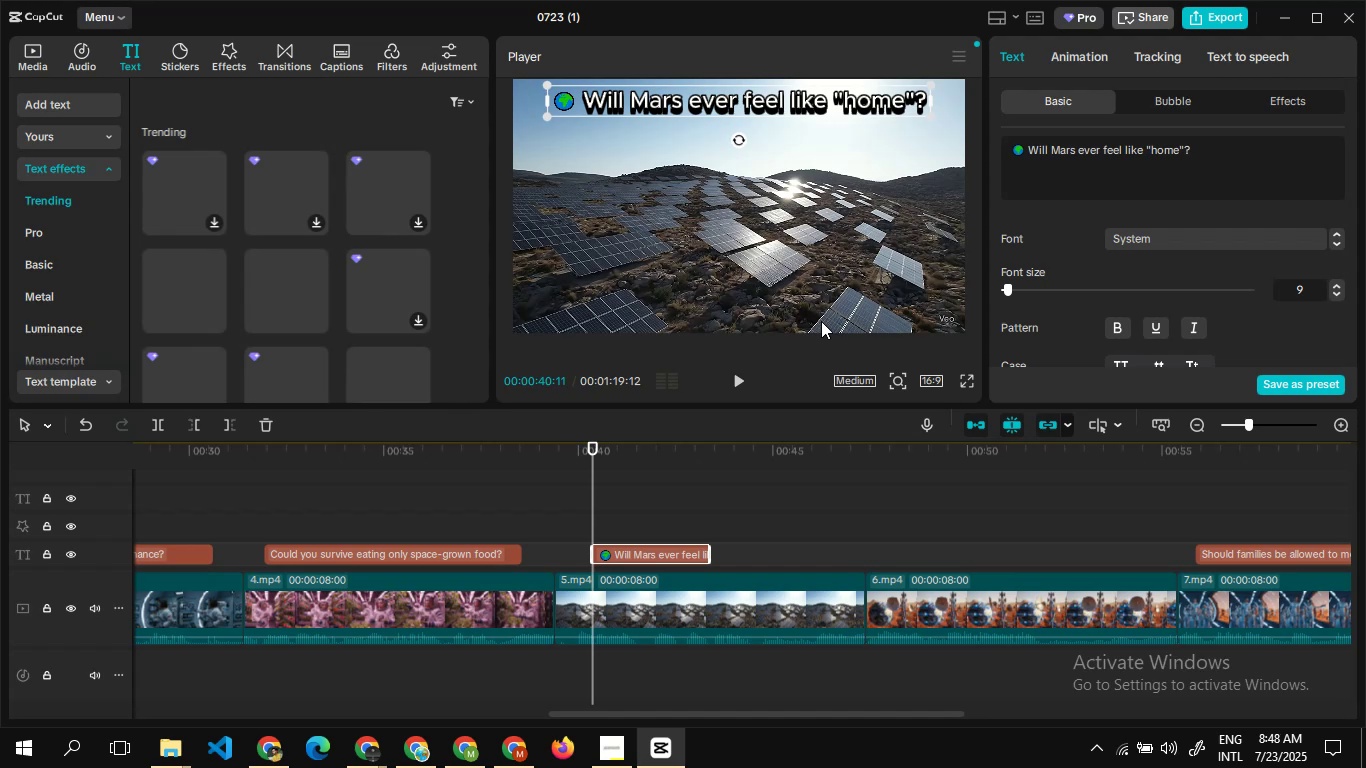 
left_click_drag(start_coordinate=[817, 711], to_coordinate=[1057, 670])
 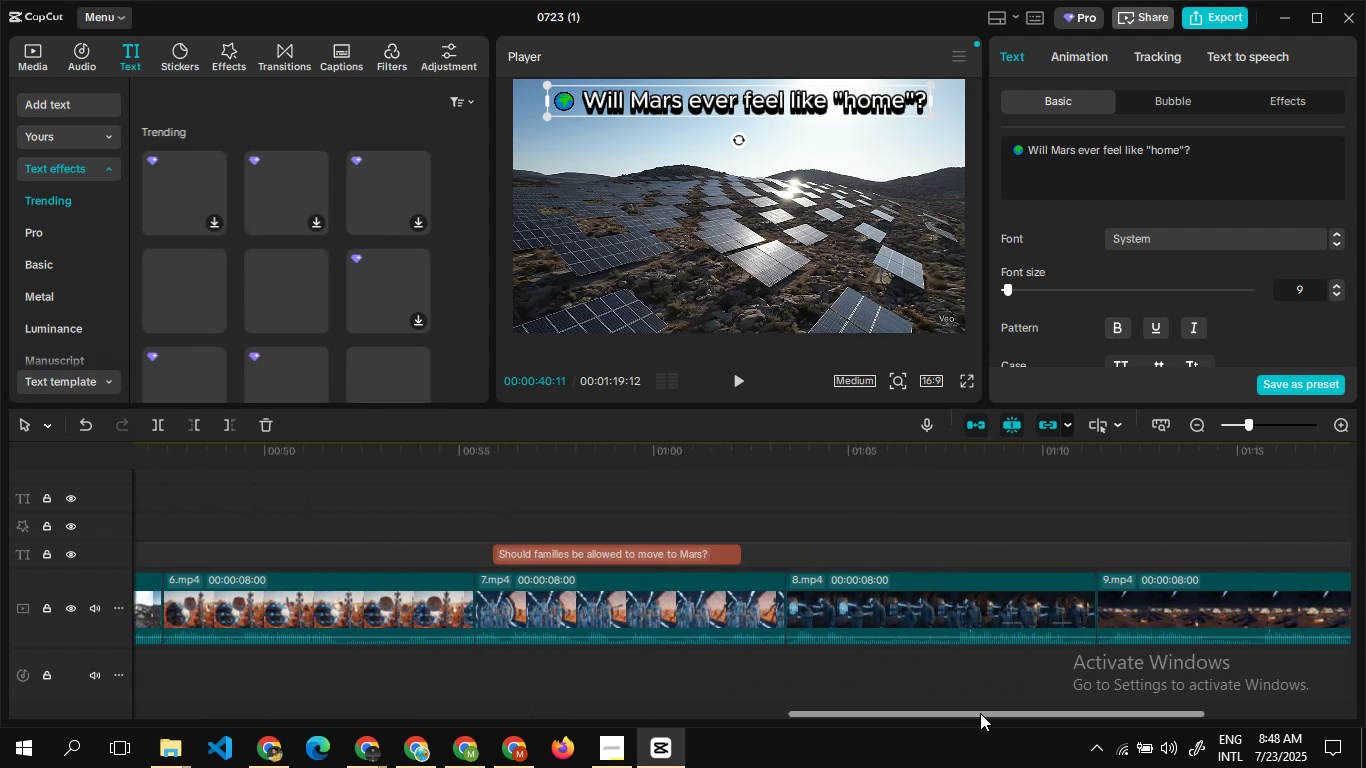 
left_click_drag(start_coordinate=[976, 717], to_coordinate=[1199, 692])
 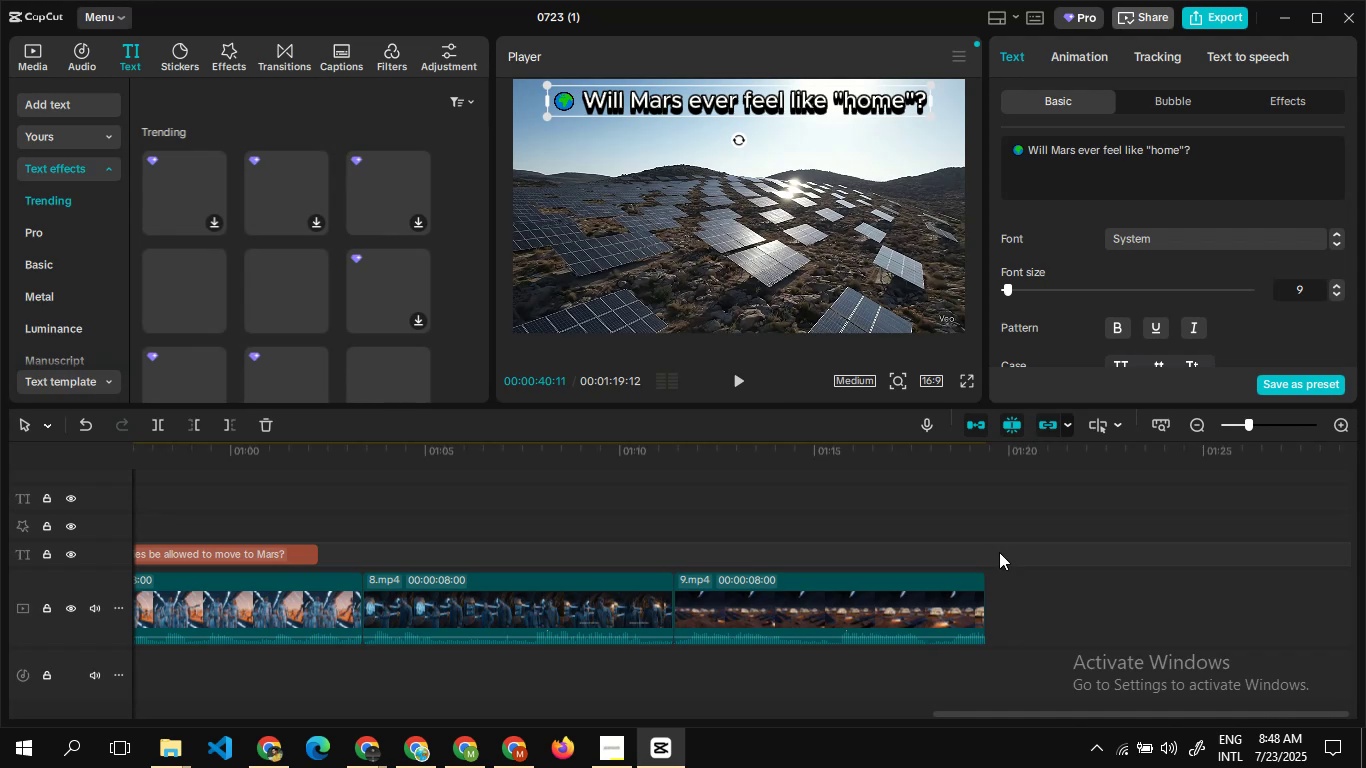 
double_click([996, 548])
 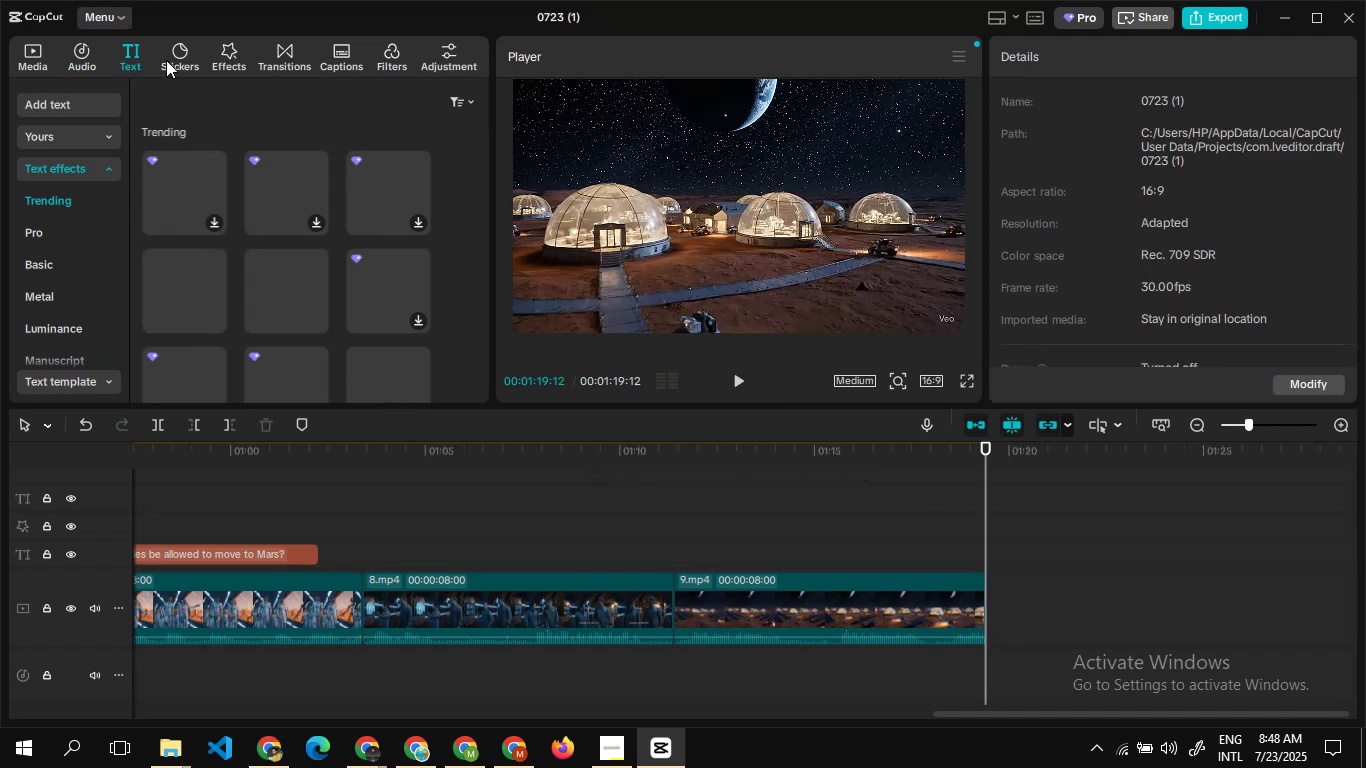 
left_click([169, 60])
 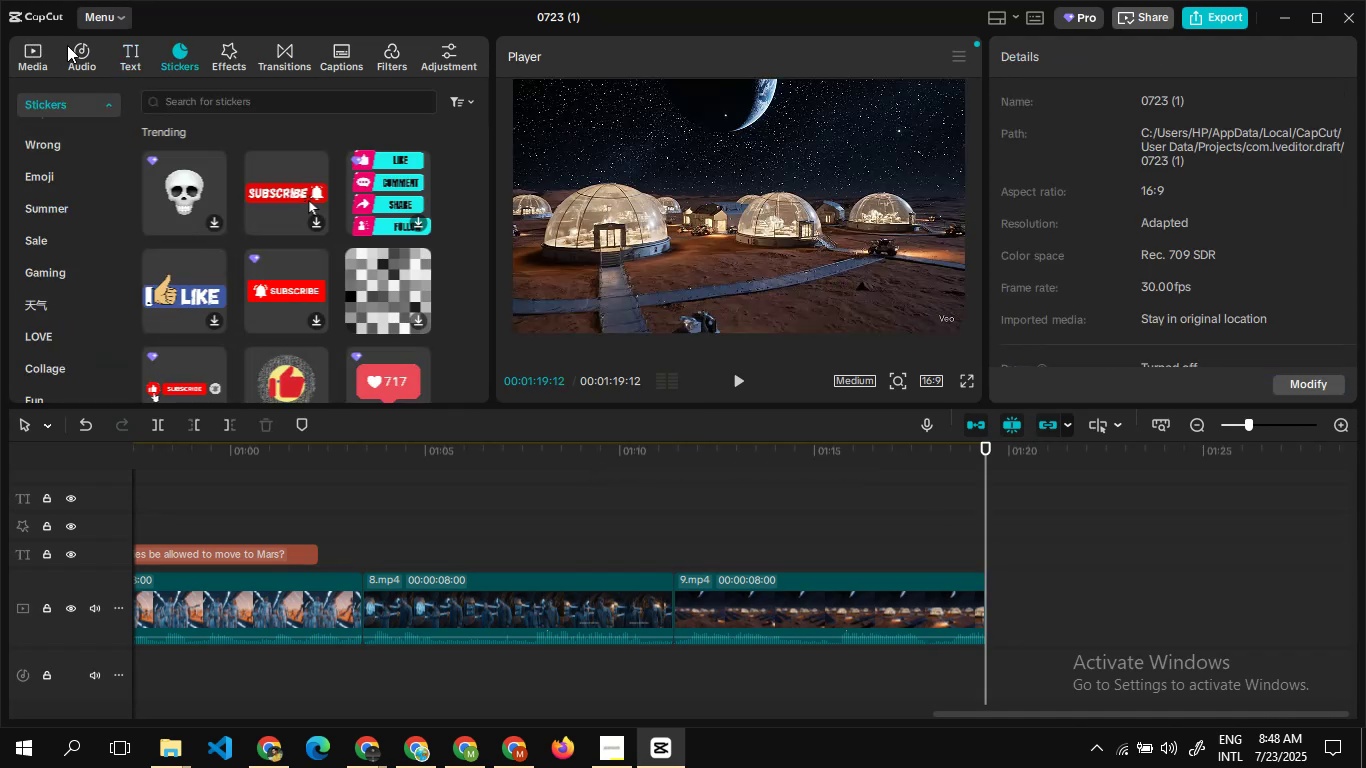 
wait(8.87)
 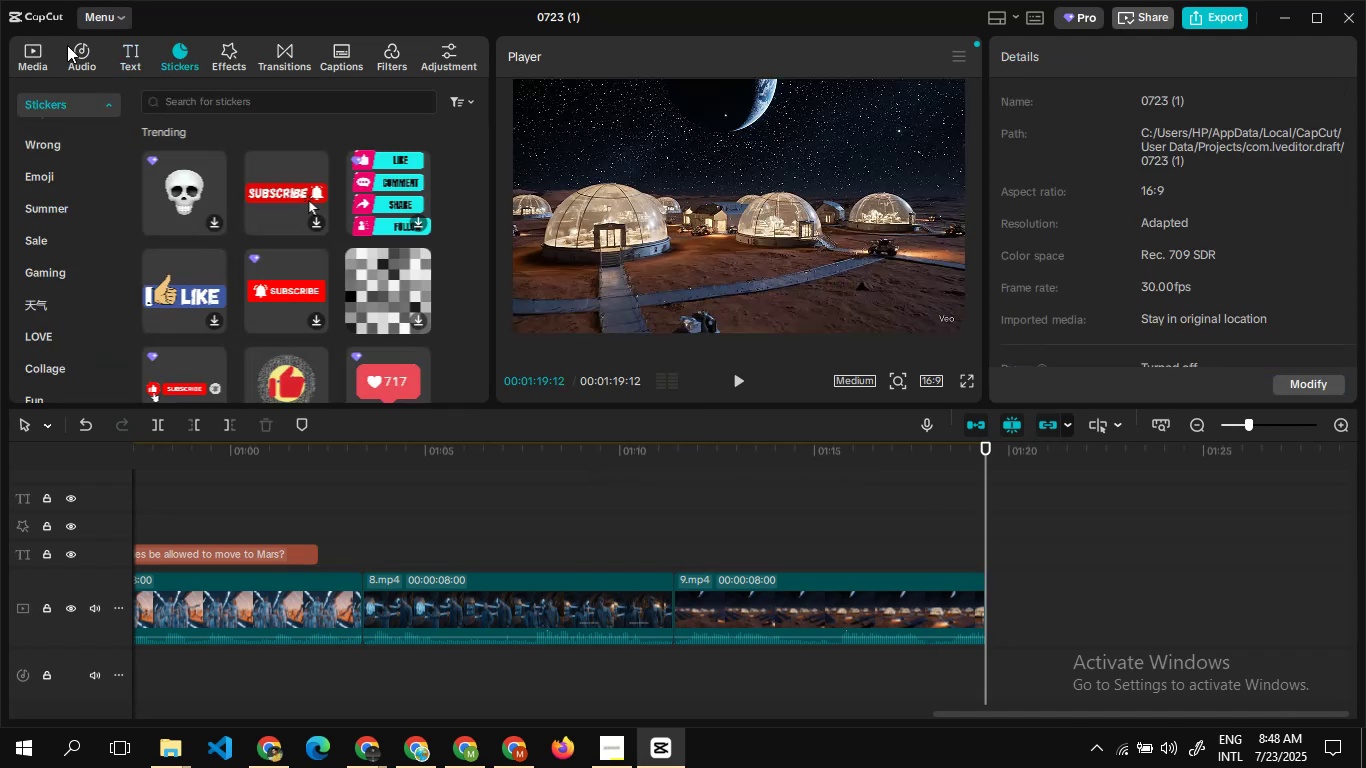 
left_click([311, 216])
 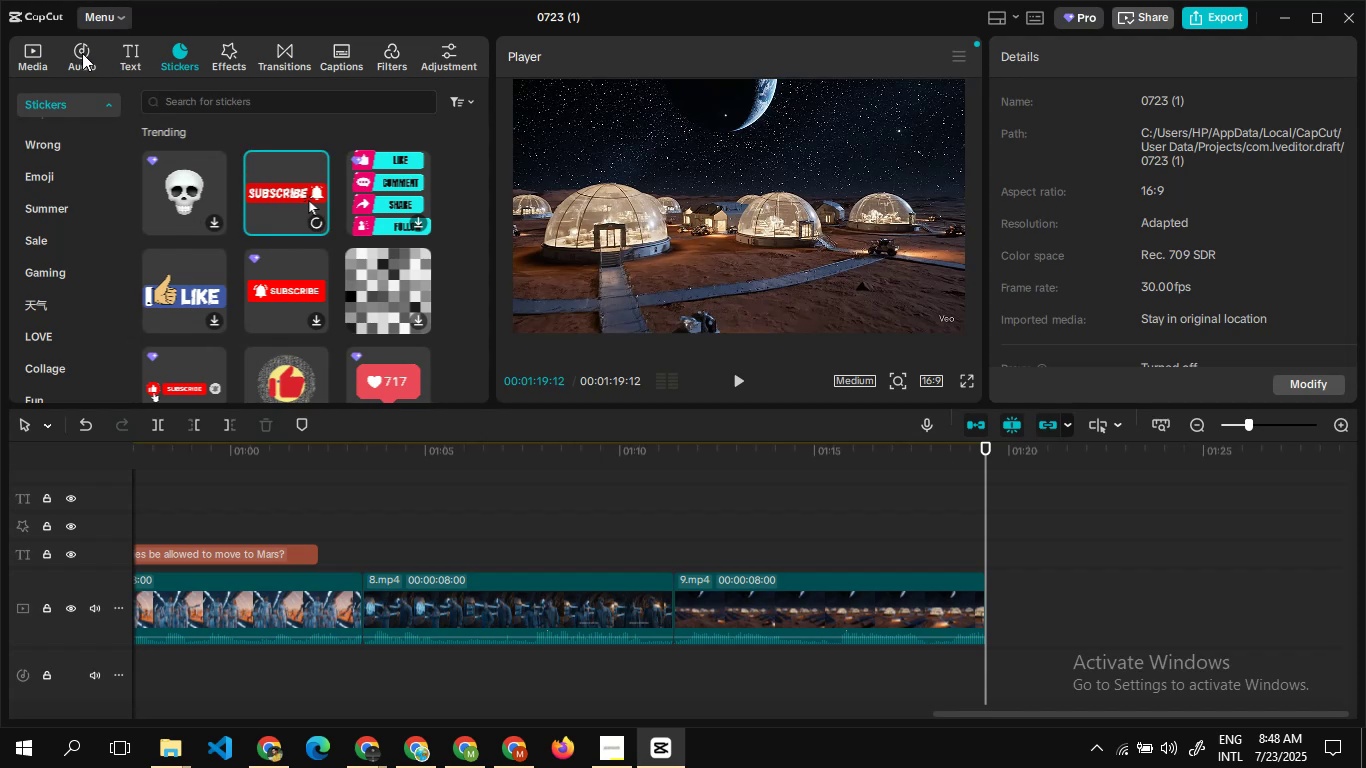 
left_click([34, 49])
 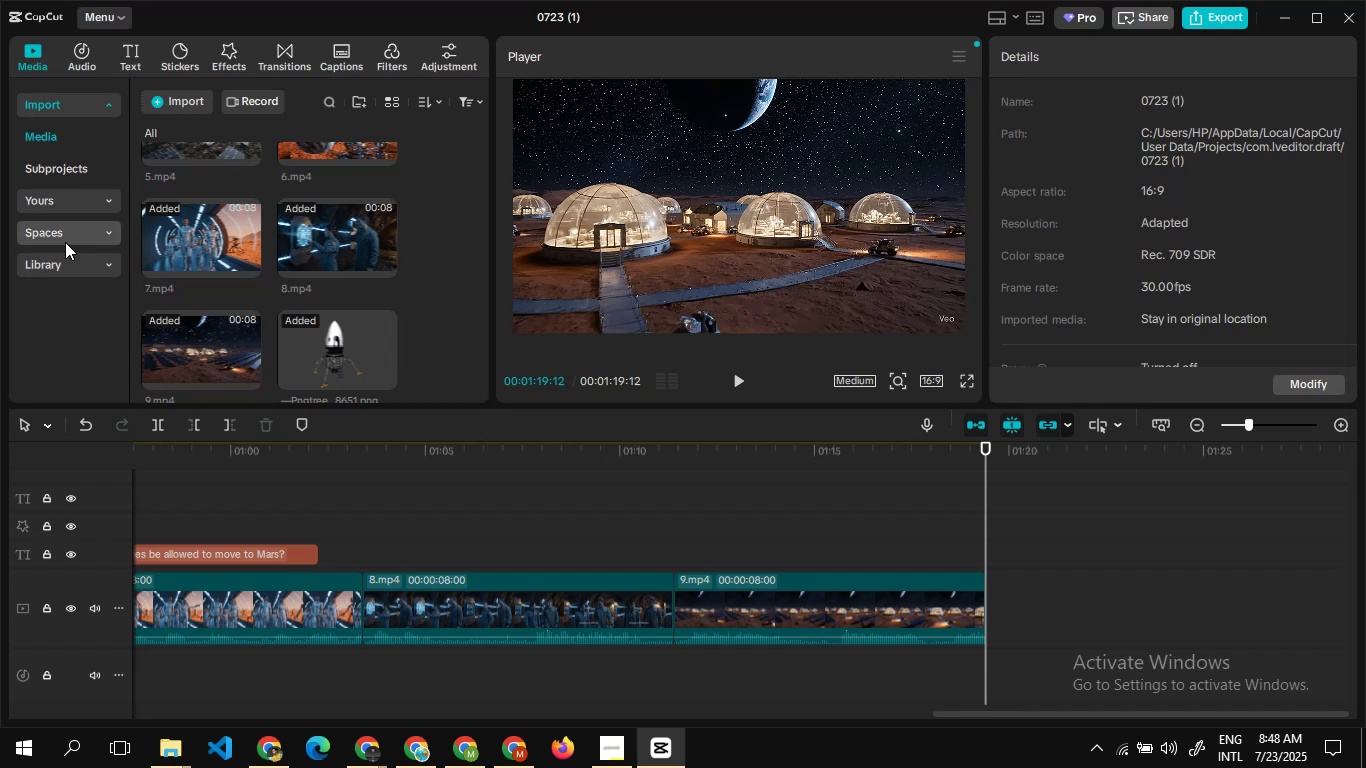 
left_click([70, 273])
 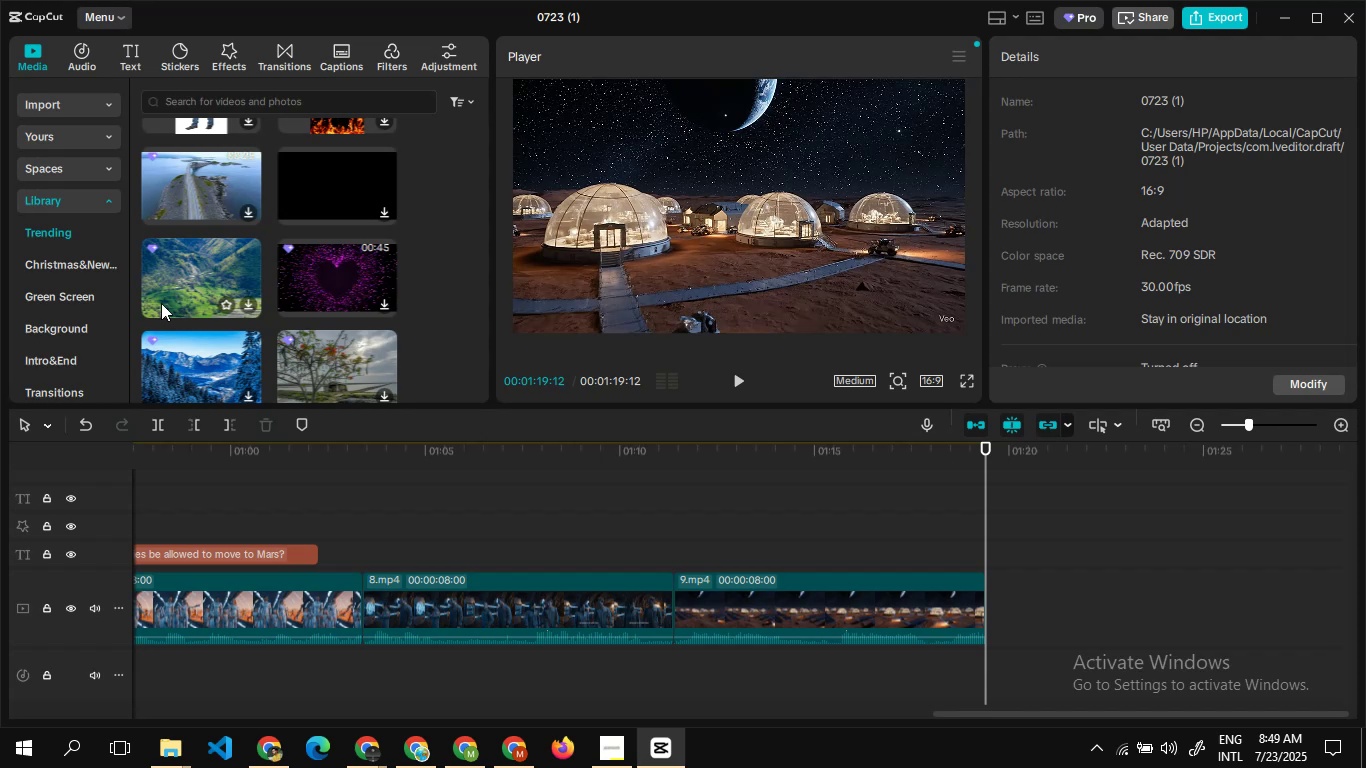 
wait(32.64)
 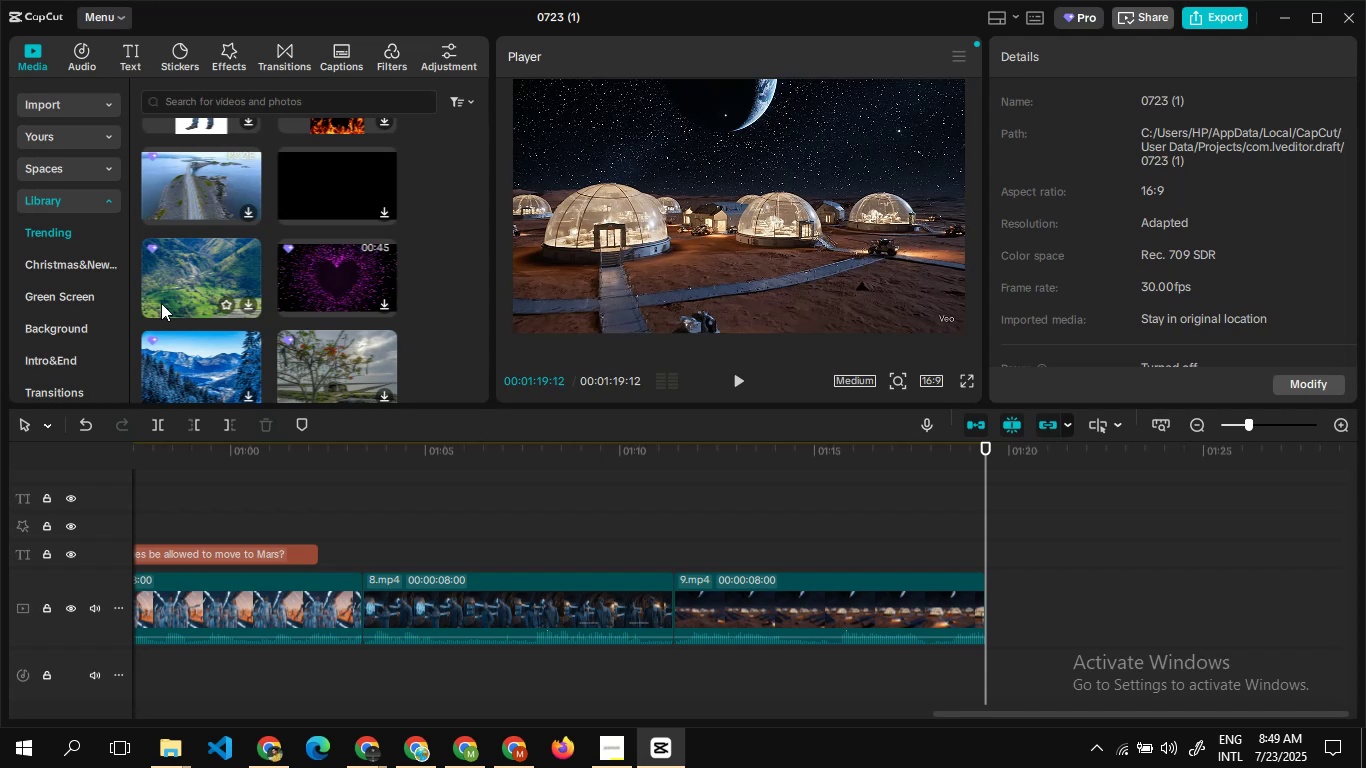 
mouse_move([208, 367])
 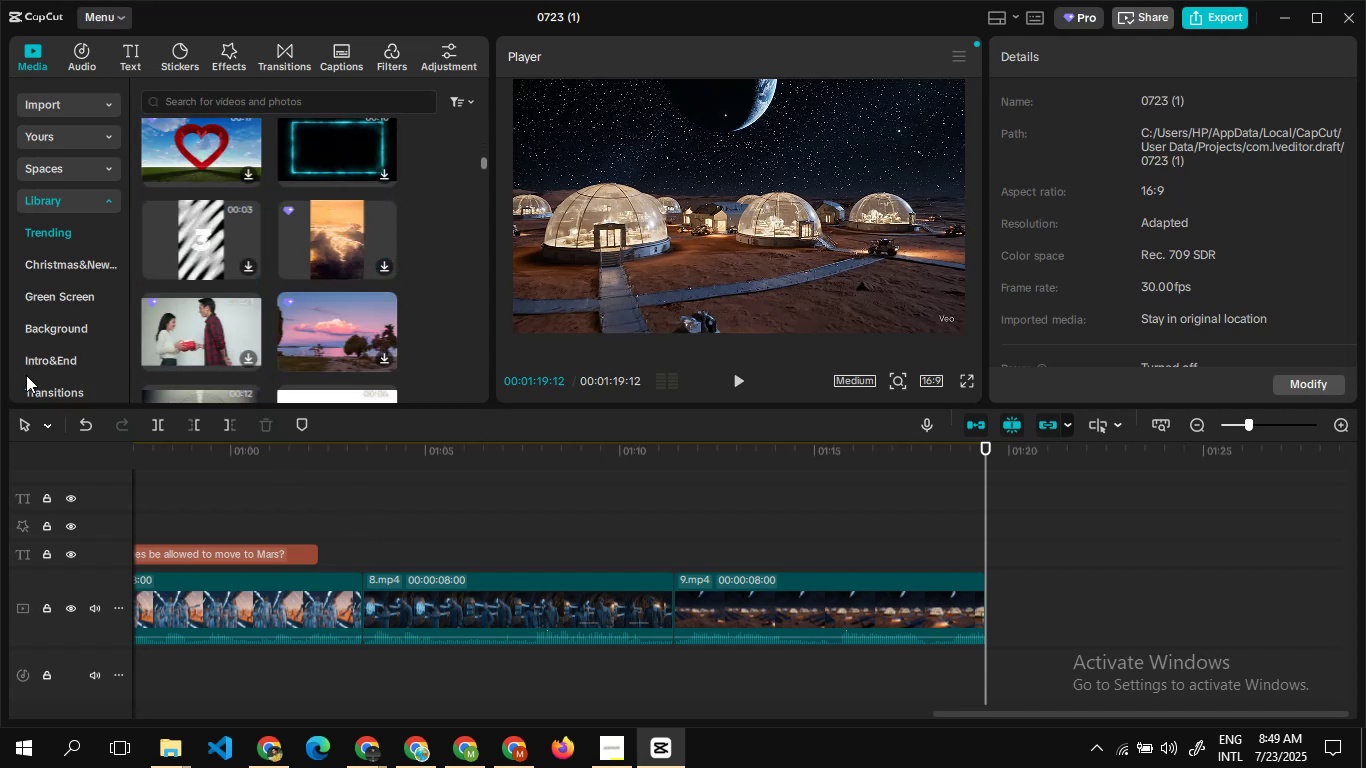 
mouse_move([52, 330])
 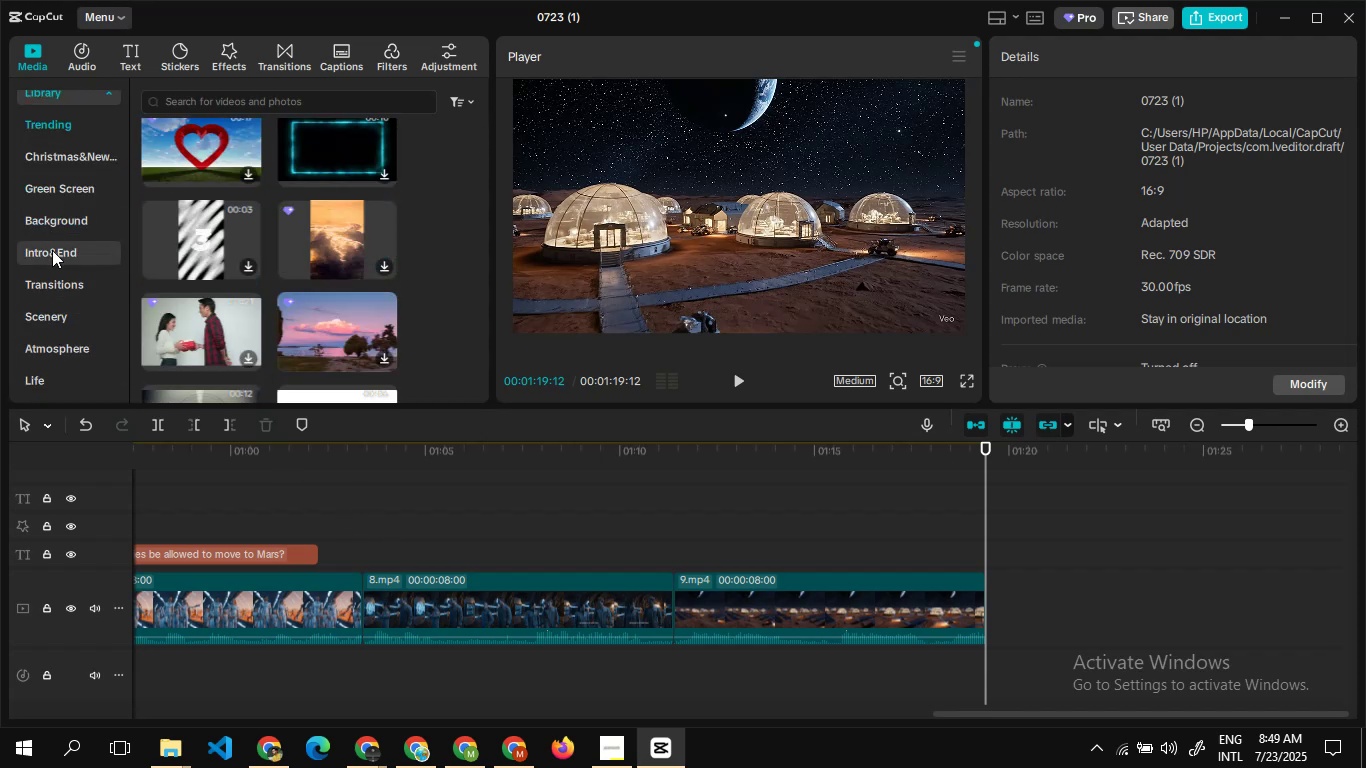 
double_click([52, 250])
 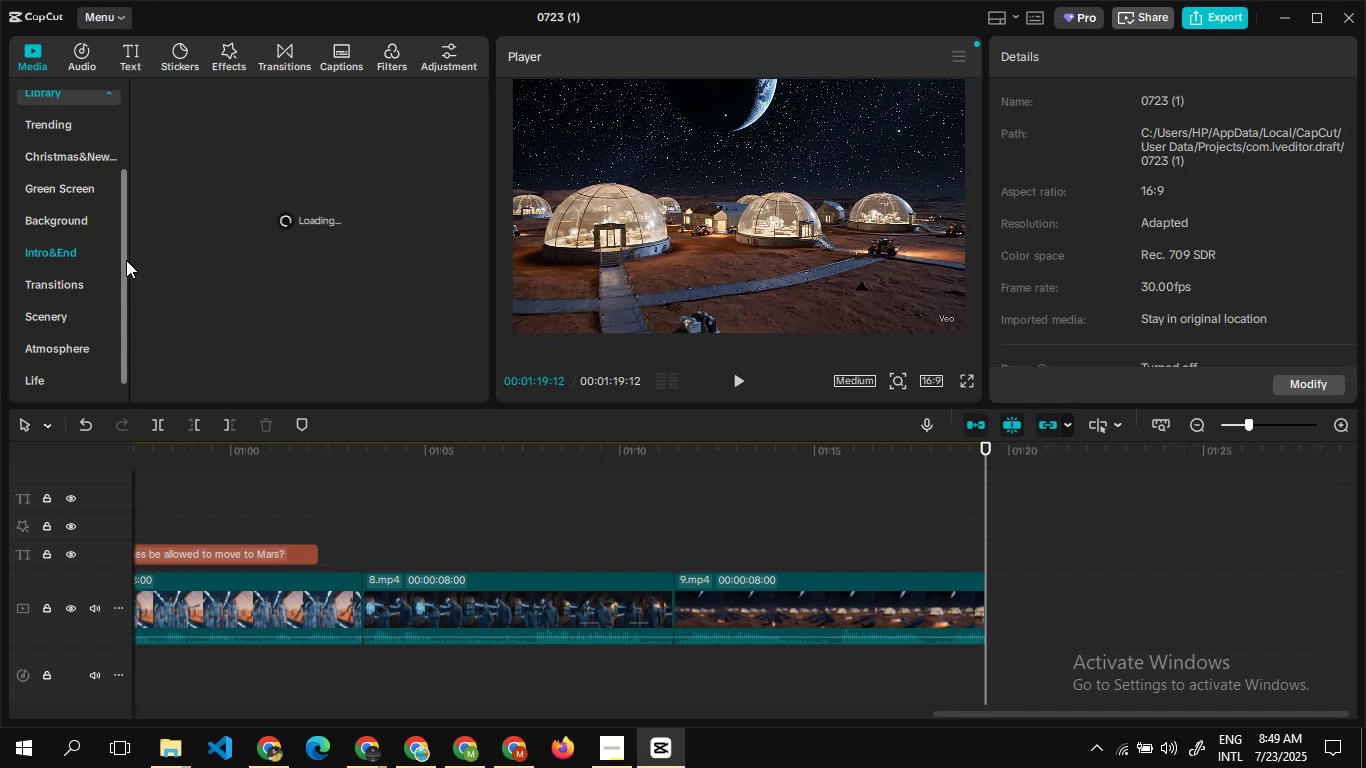 
wait(14.92)
 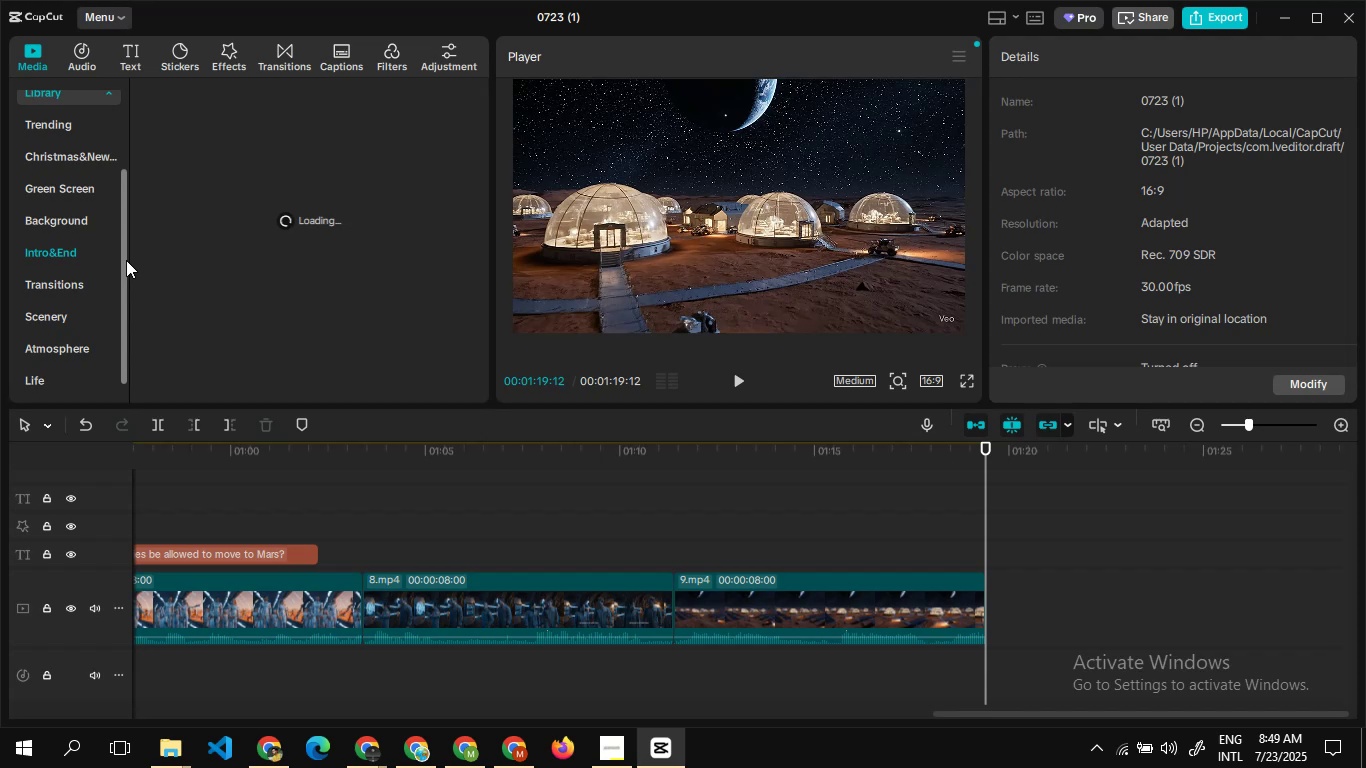 
left_click([384, 338])
 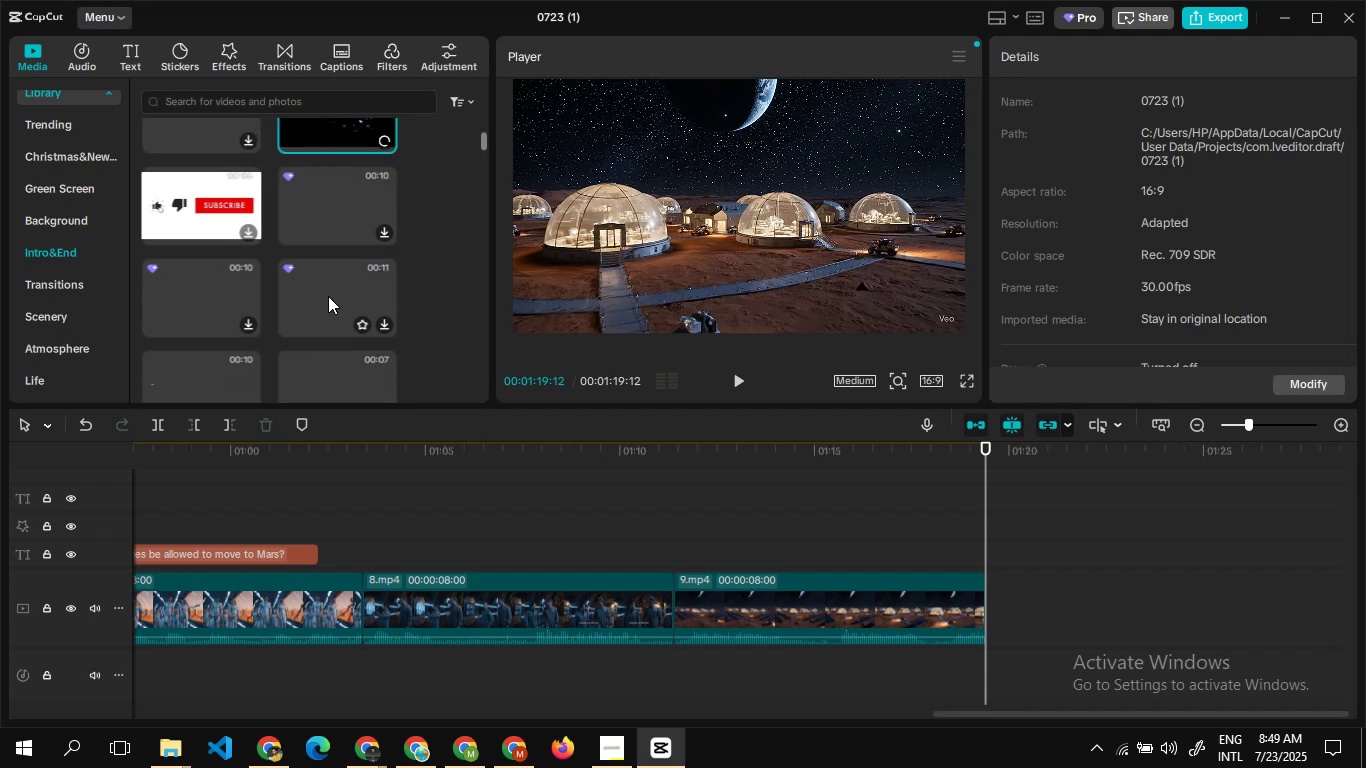 
wait(12.9)
 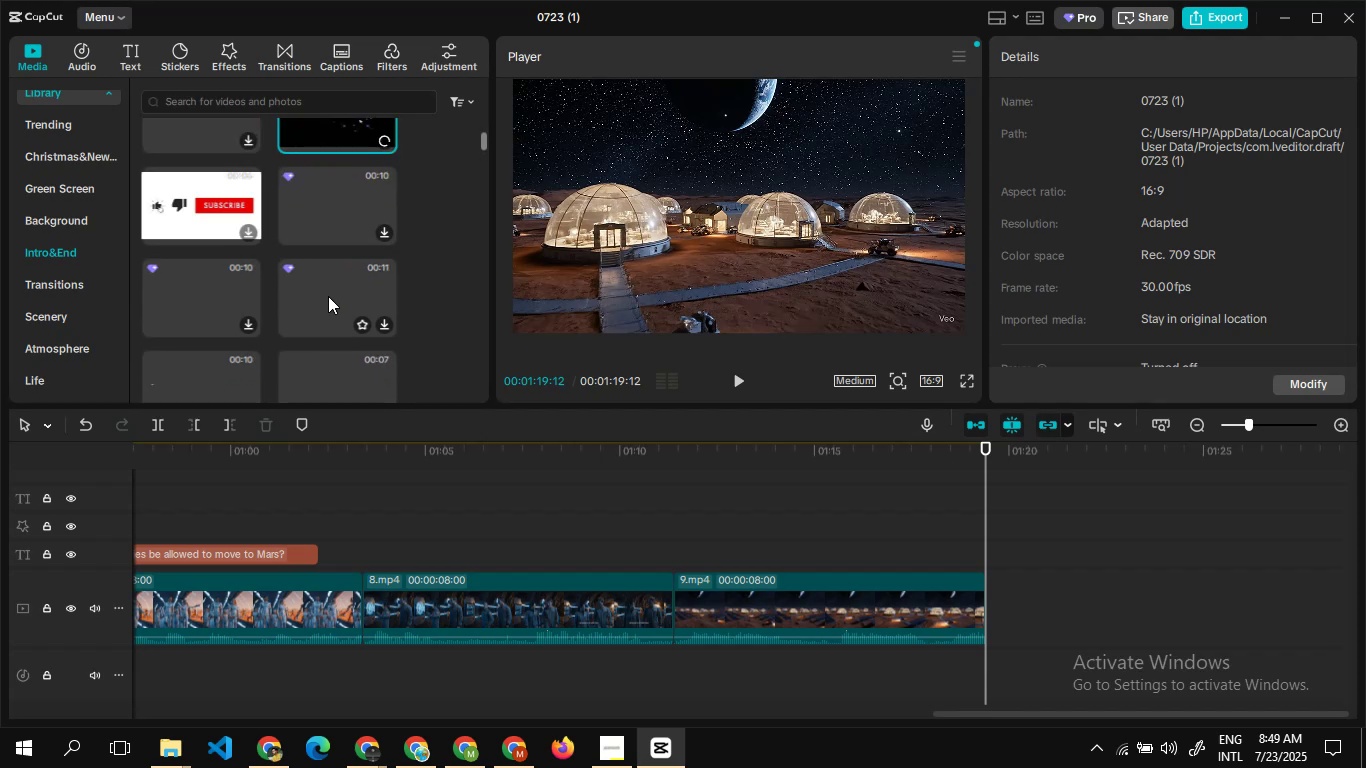 
left_click_drag(start_coordinate=[953, 710], to_coordinate=[508, 661])
 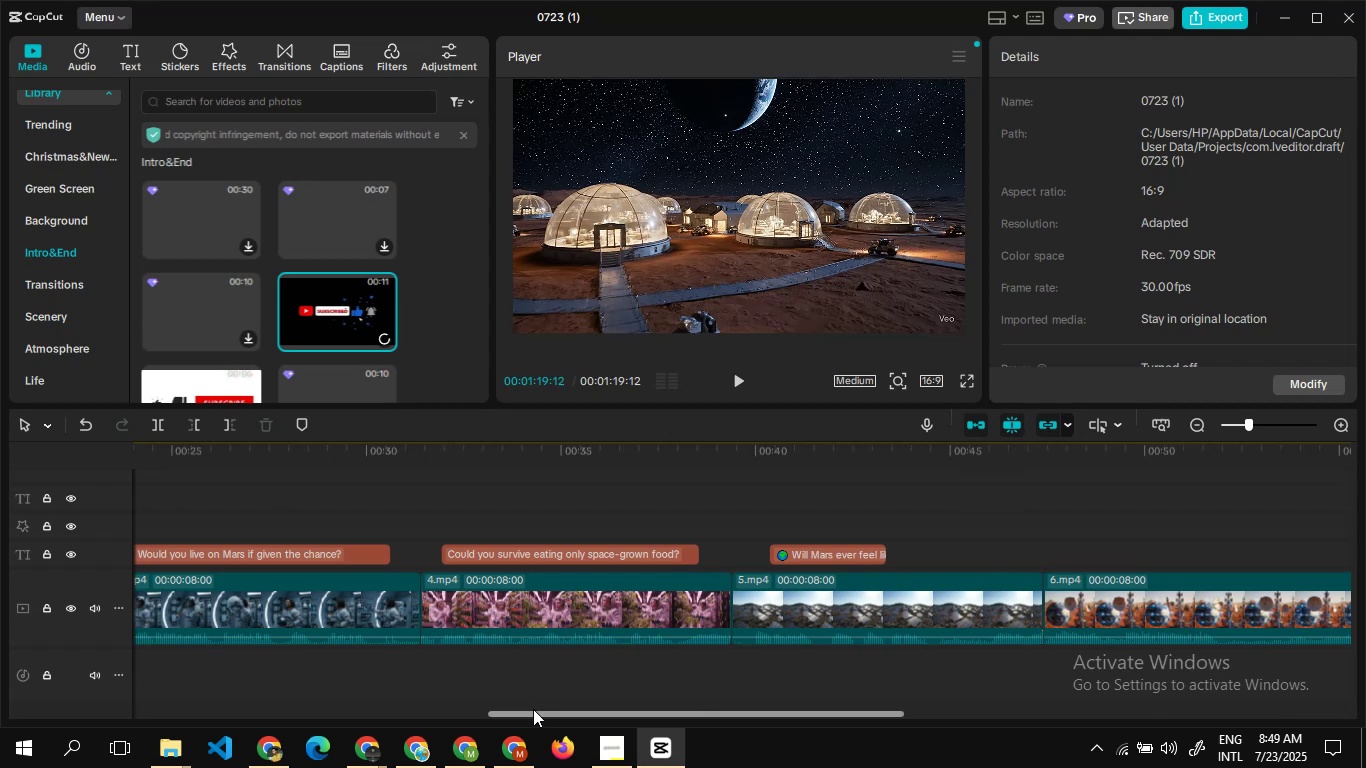 
left_click_drag(start_coordinate=[533, 709], to_coordinate=[239, 662])
 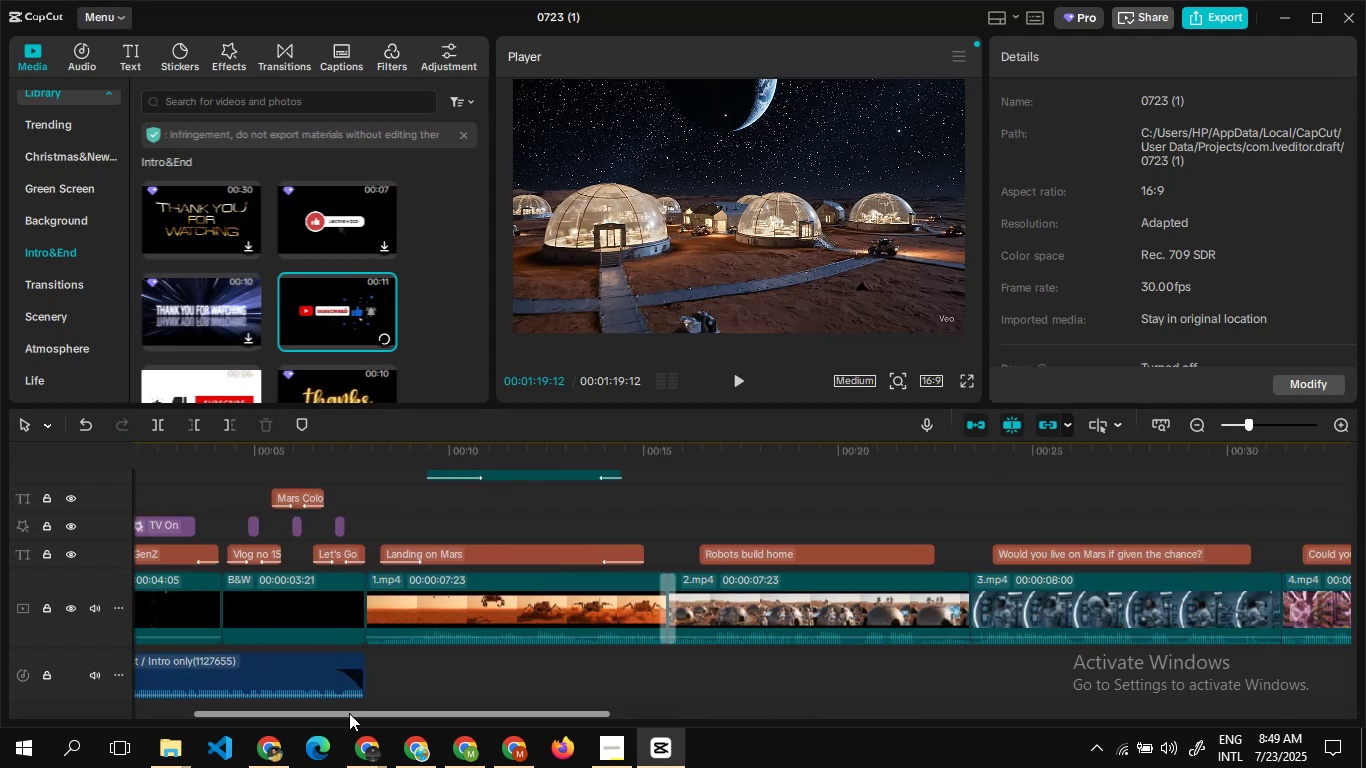 
left_click_drag(start_coordinate=[360, 713], to_coordinate=[188, 698])
 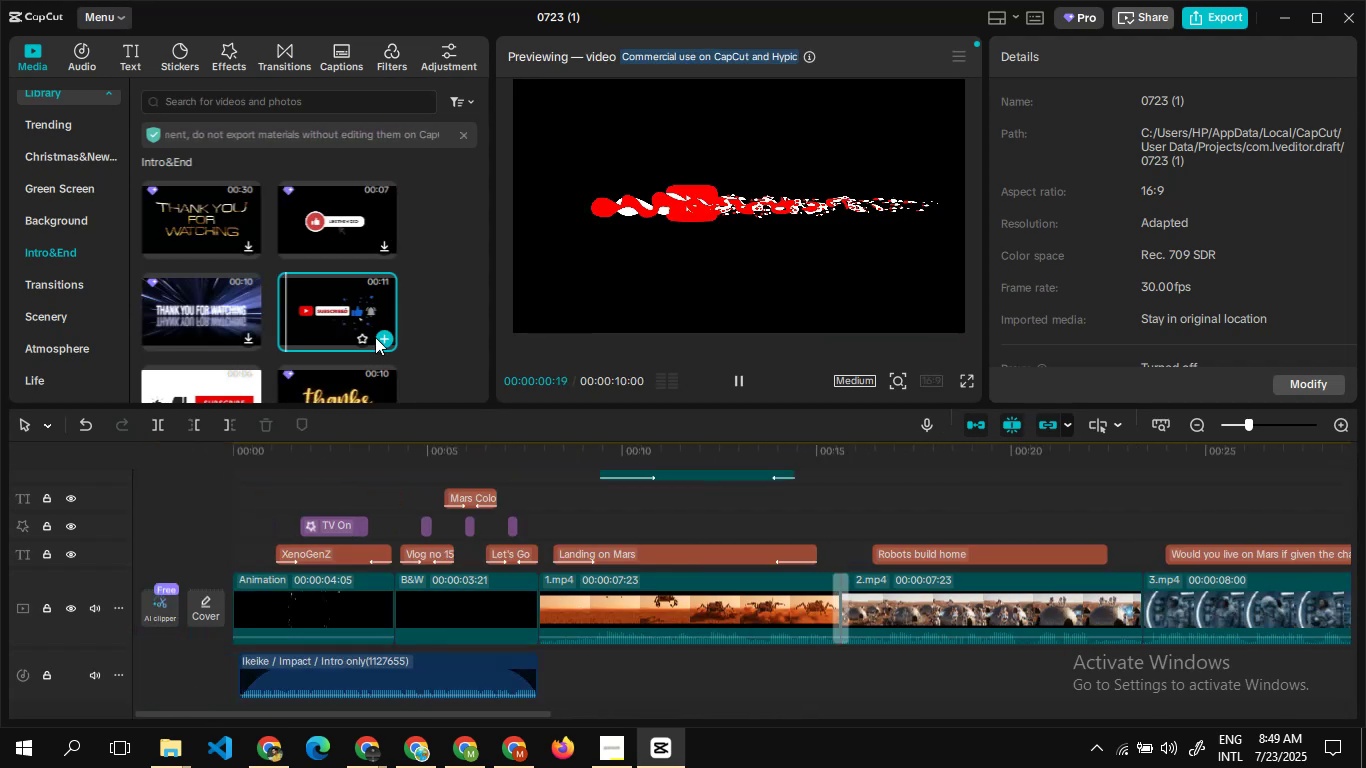 
left_click([378, 340])
 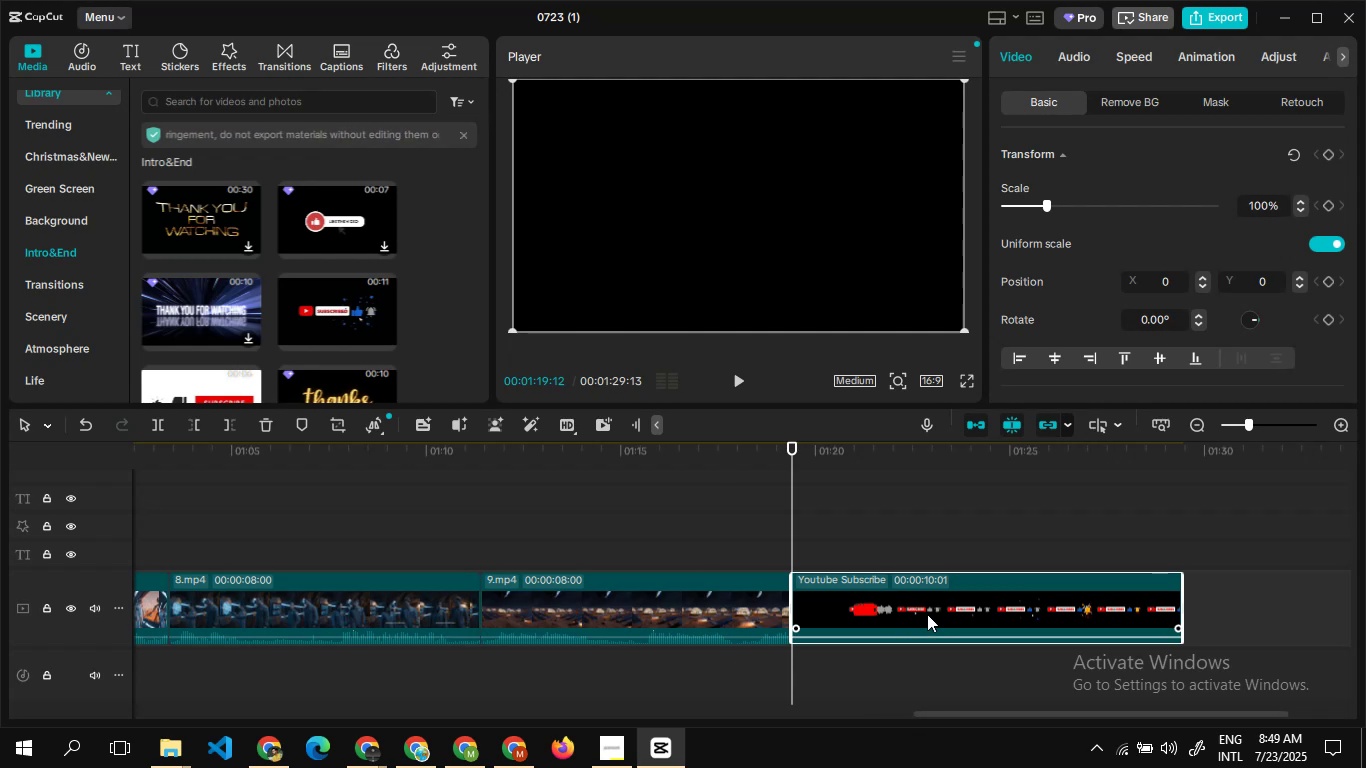 
wait(7.01)
 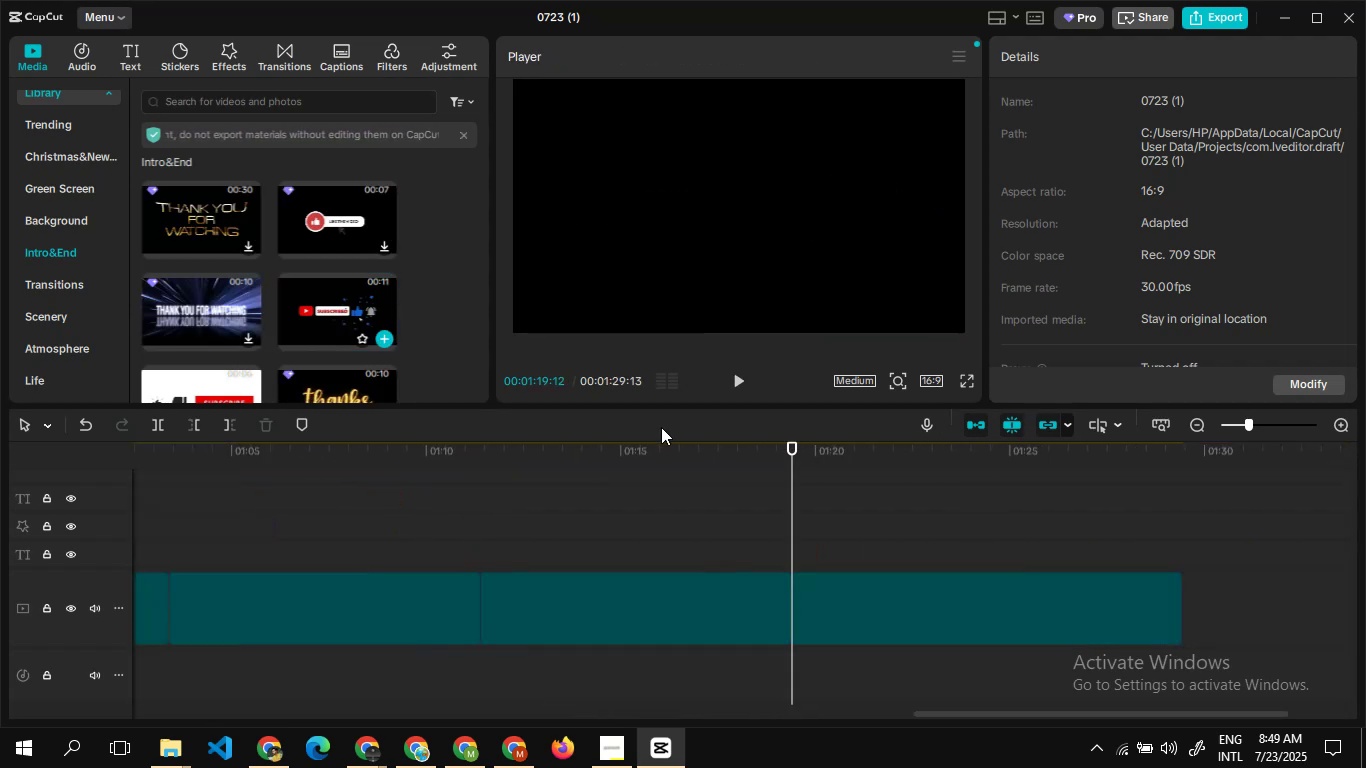 
left_click([737, 377])
 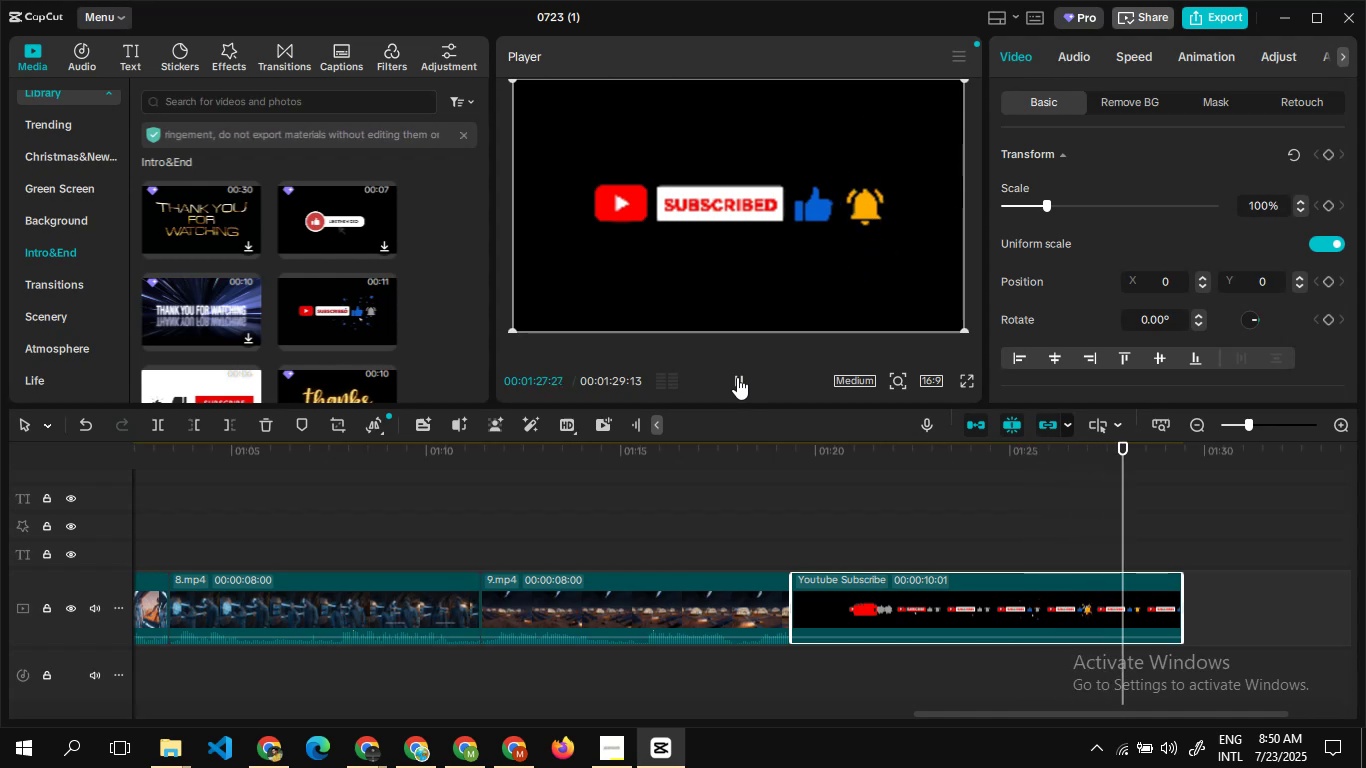 
wait(13.75)
 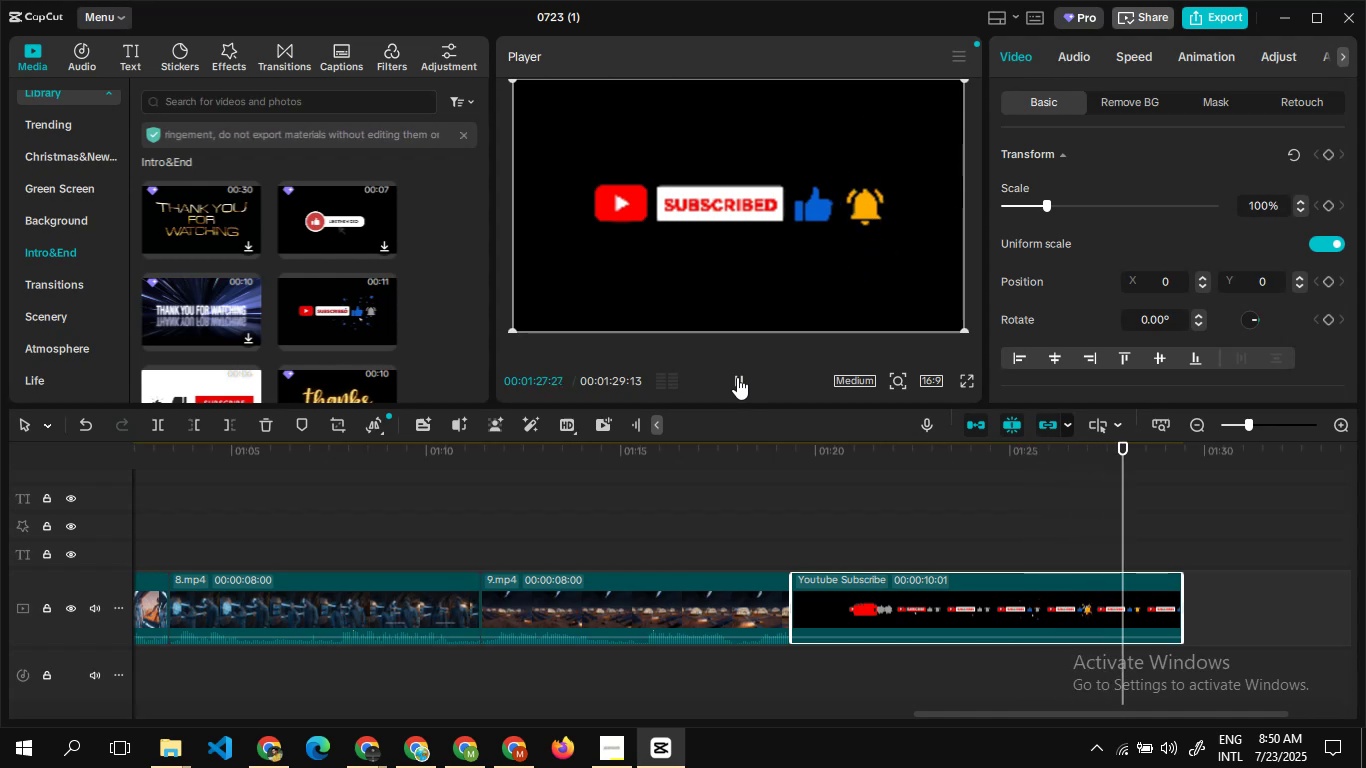 
left_click_drag(start_coordinate=[937, 720], to_coordinate=[920, 717])
 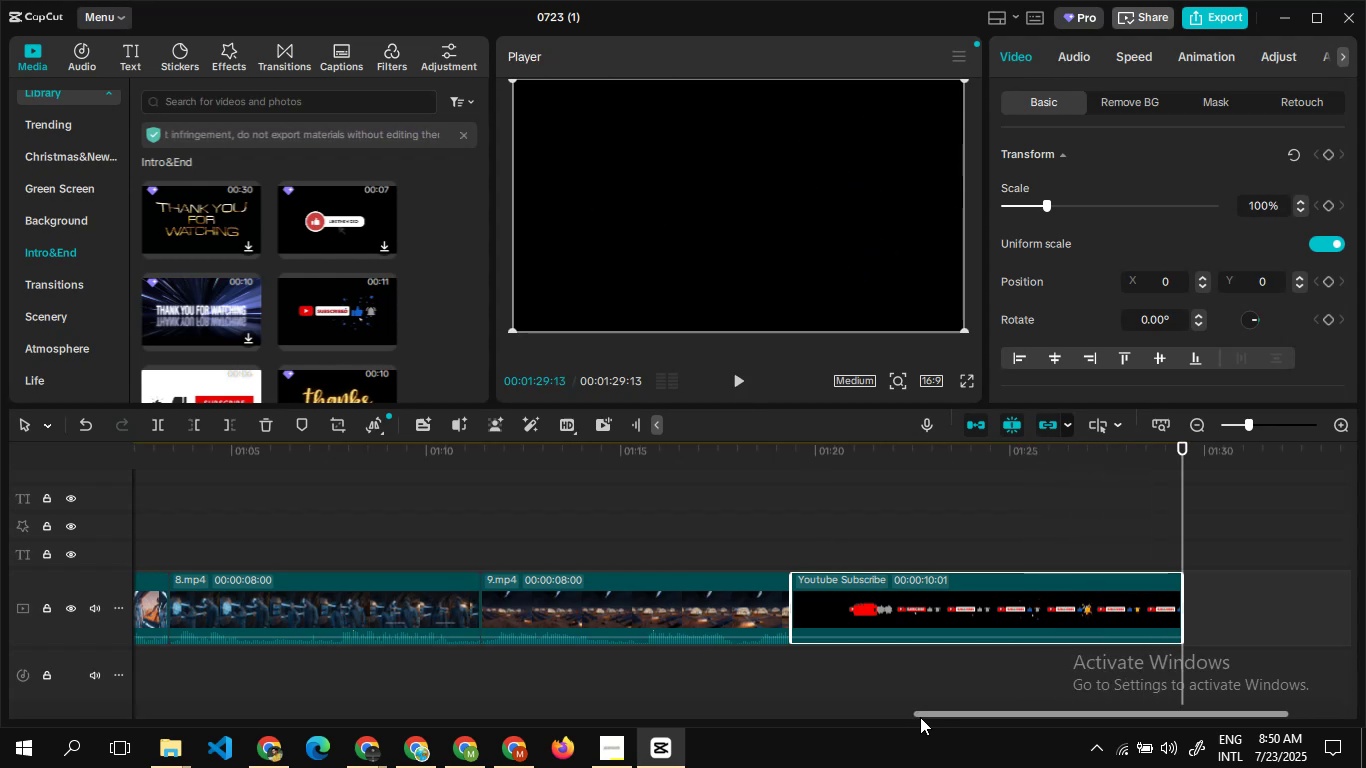 
left_click_drag(start_coordinate=[920, 717], to_coordinate=[569, 688])
 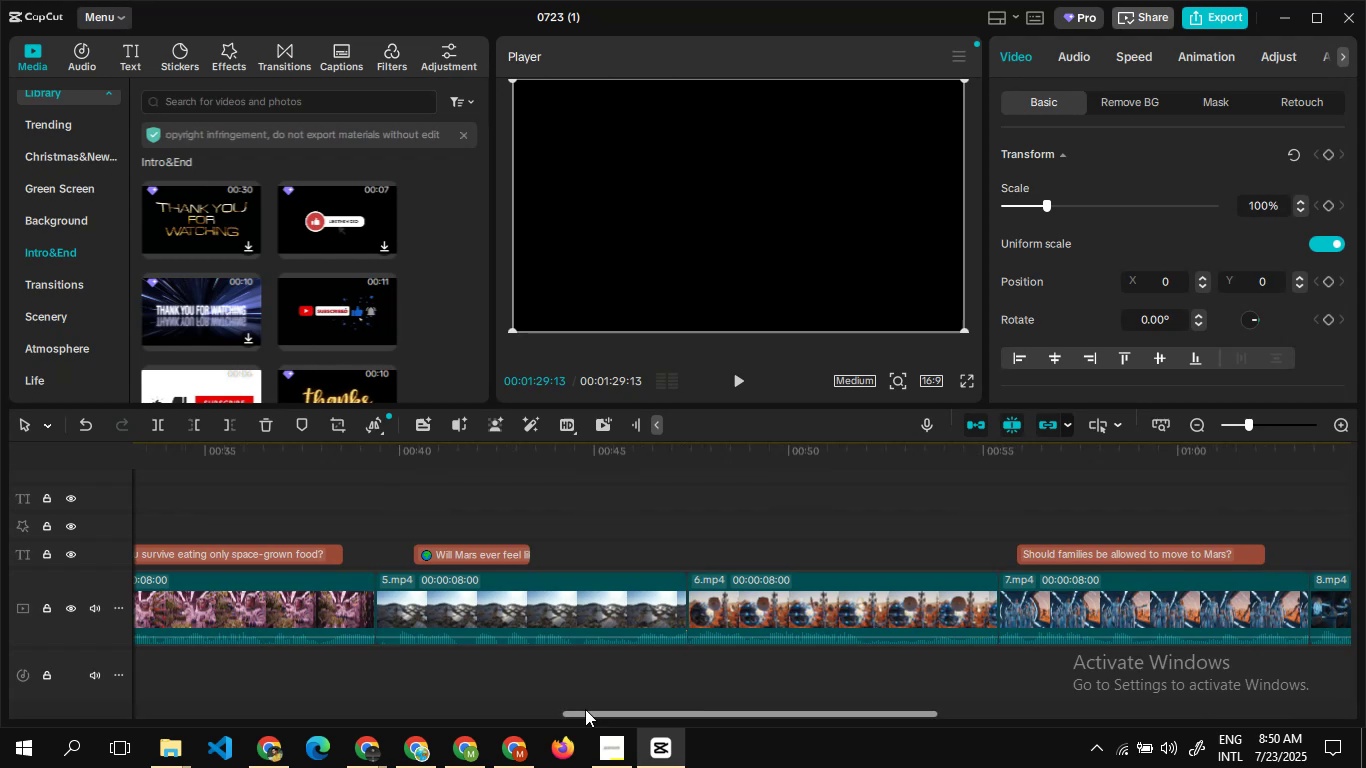 
left_click_drag(start_coordinate=[585, 709], to_coordinate=[264, 668])
 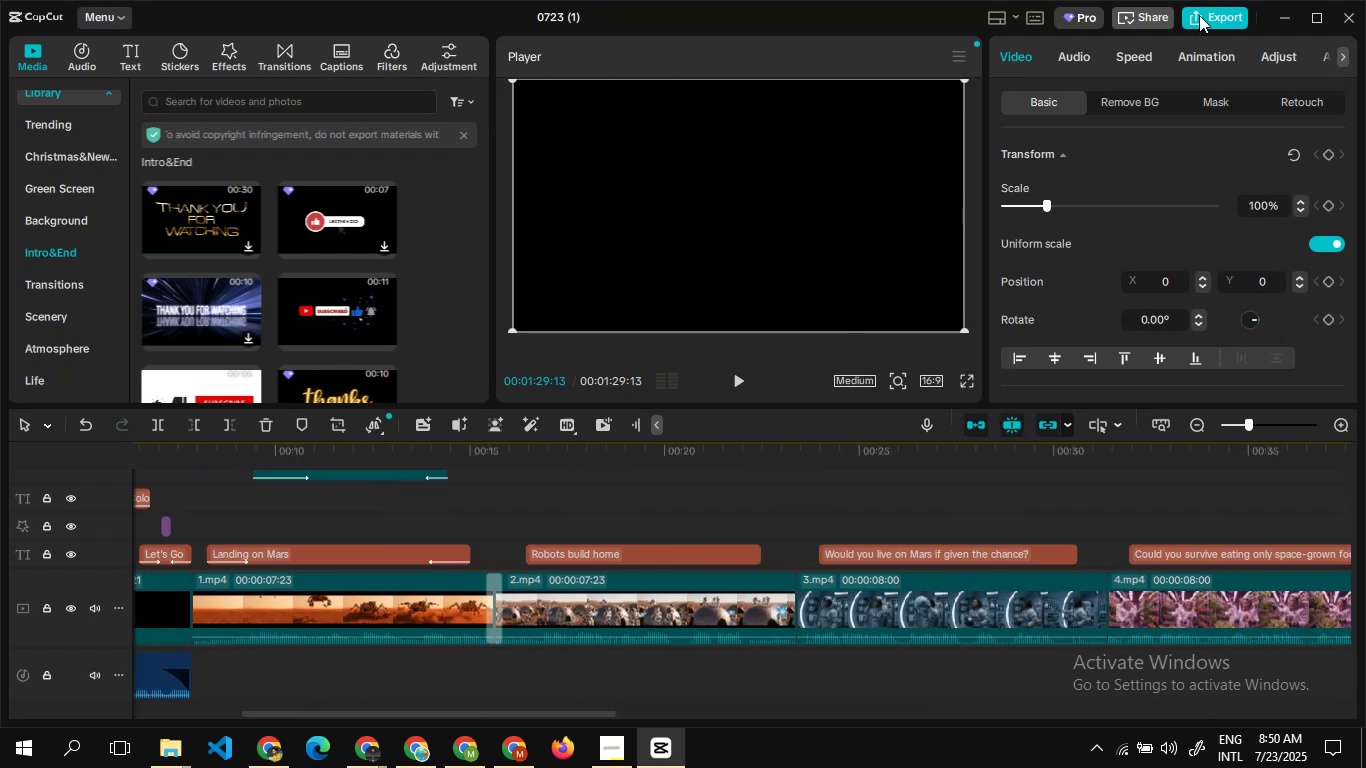 
left_click([1199, 15])
 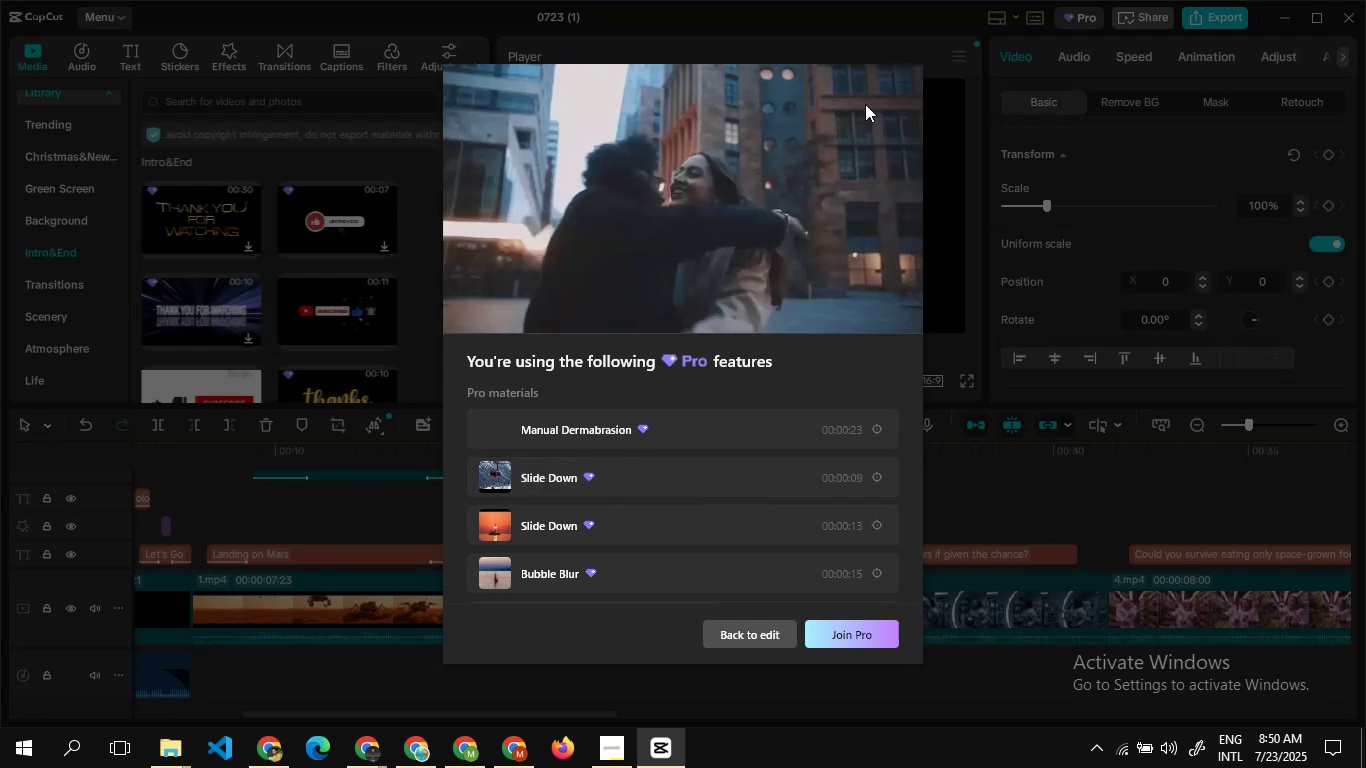 
wait(22.44)
 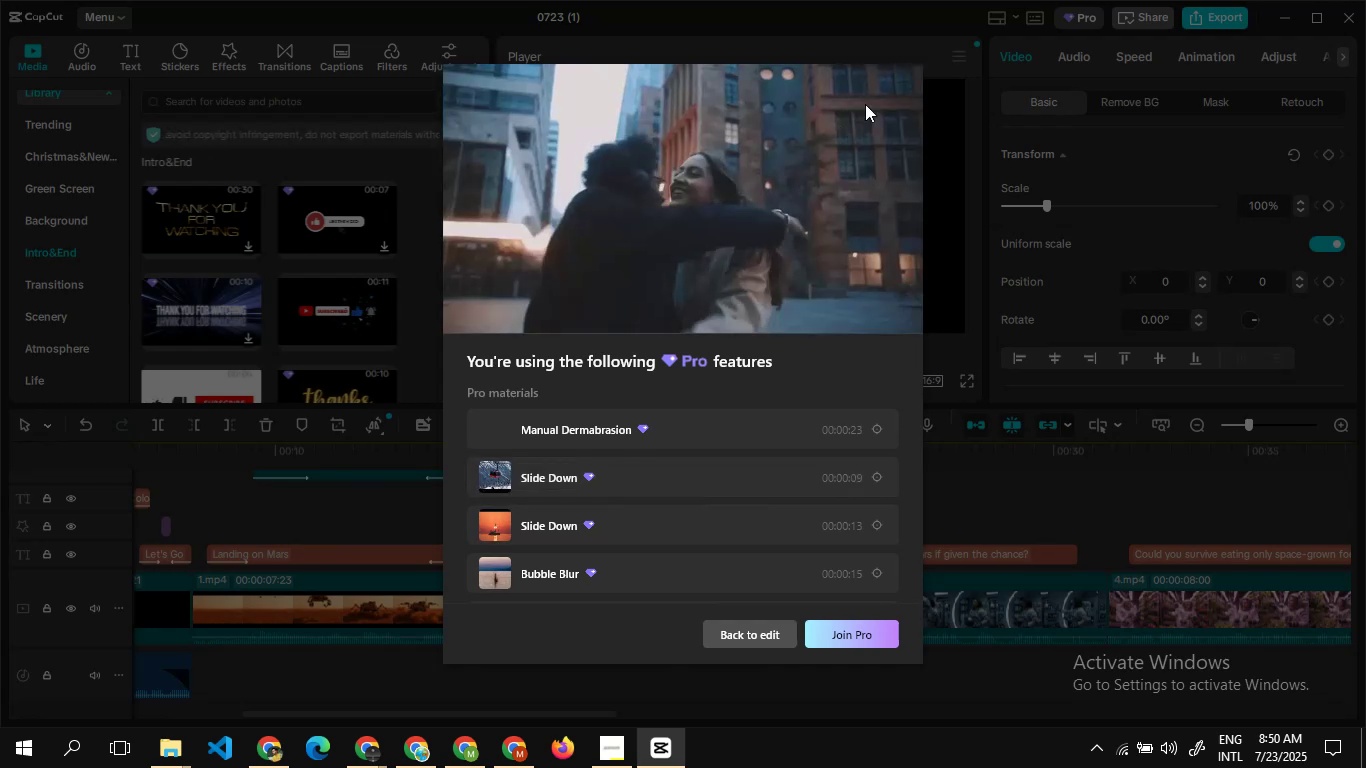 
left_click([739, 632])
 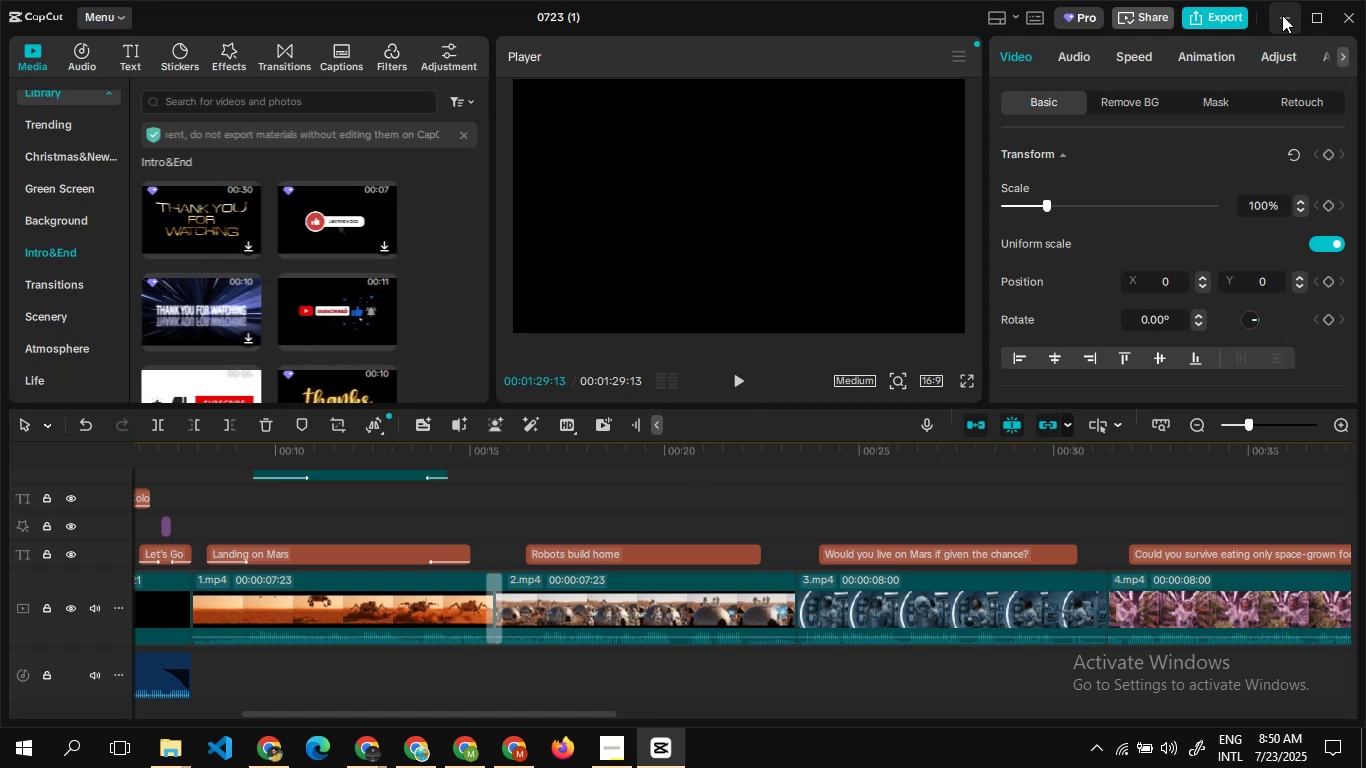 